 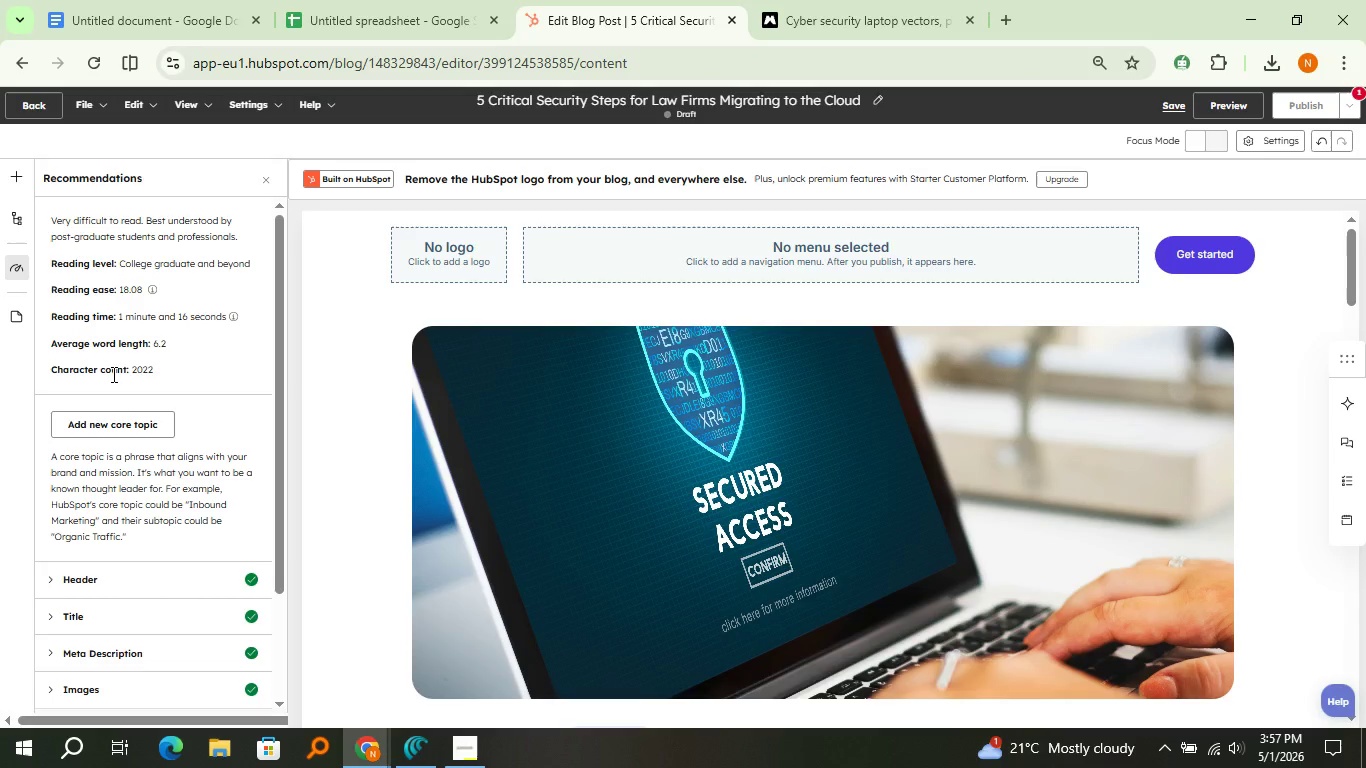 
scroll: coordinate [112, 374], scroll_direction: down, amount: 1.0
 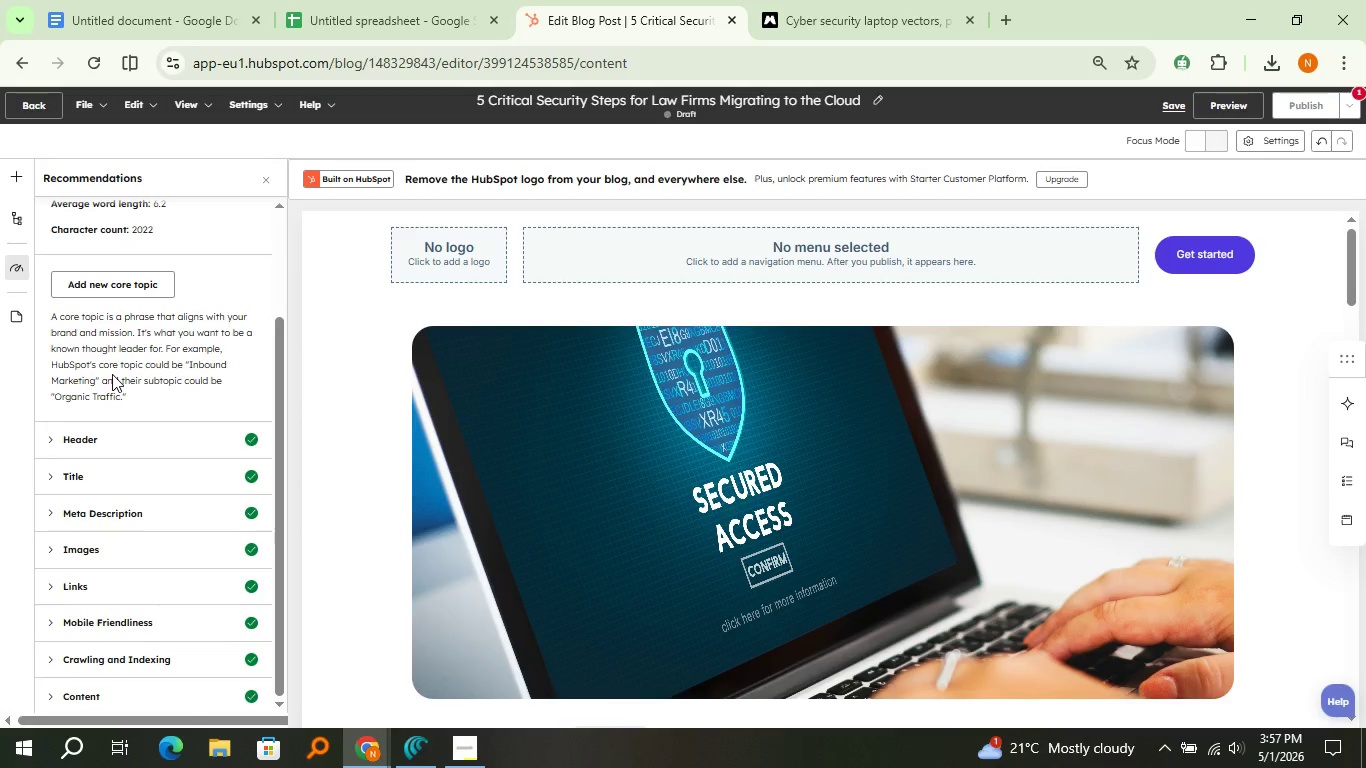 
scroll: coordinate [112, 374], scroll_direction: up, amount: 1.0
 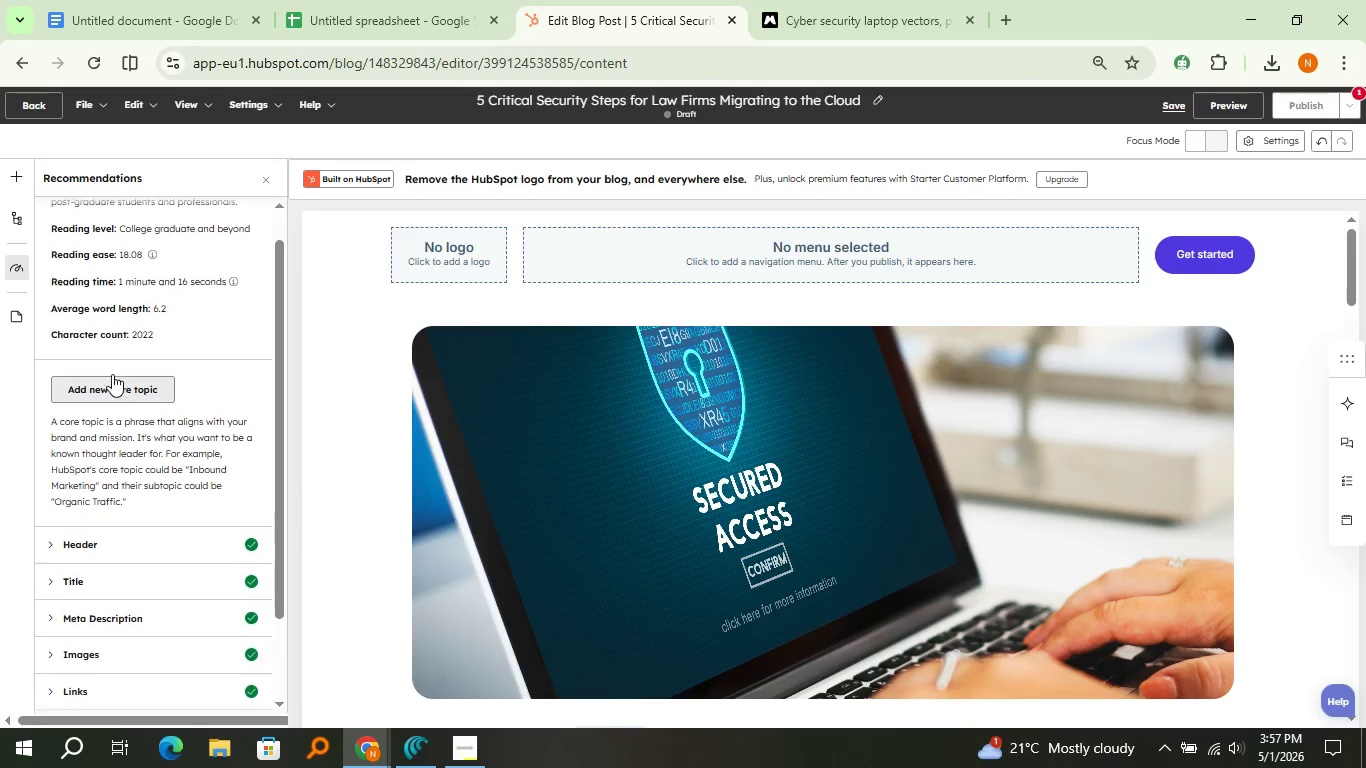 
scroll: coordinate [112, 374], scroll_direction: none, amount: 0.0
 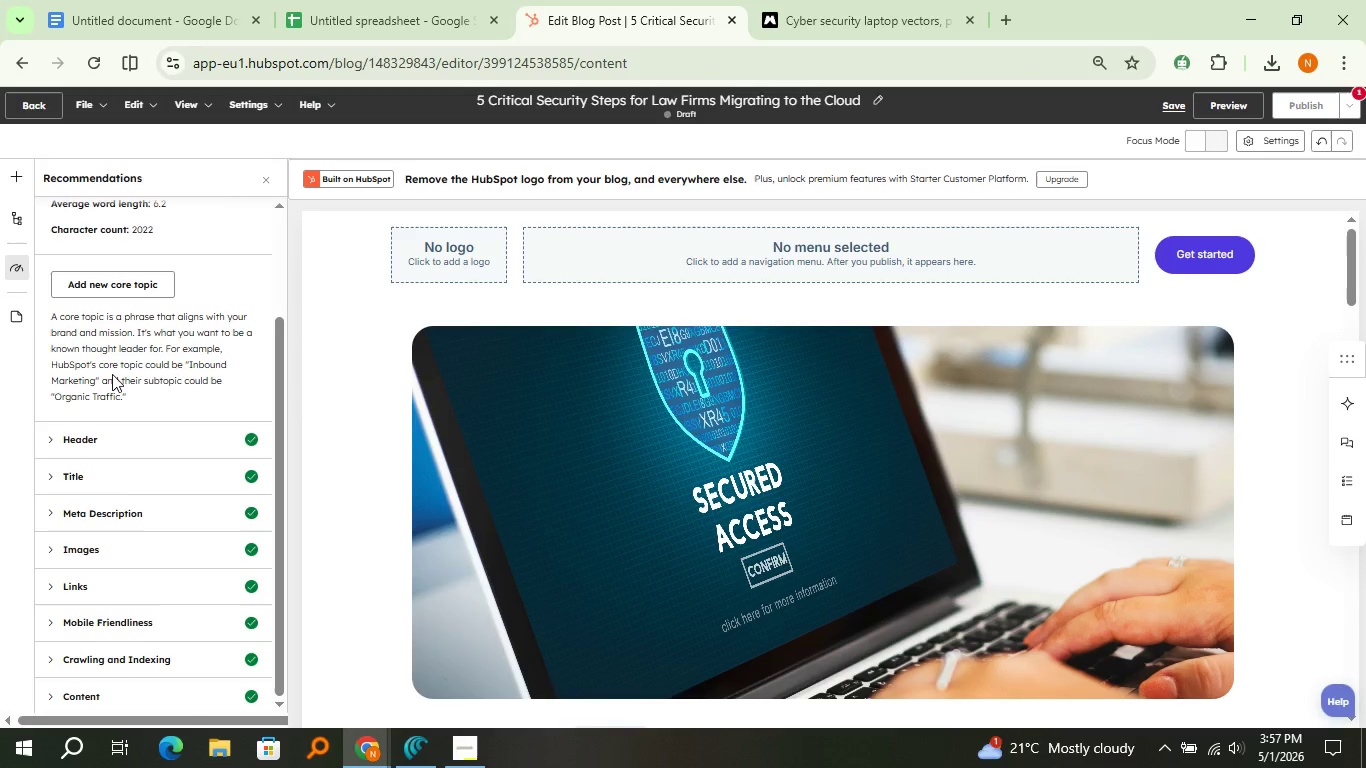 
scroll: coordinate [112, 374], scroll_direction: down, amount: 2.0
 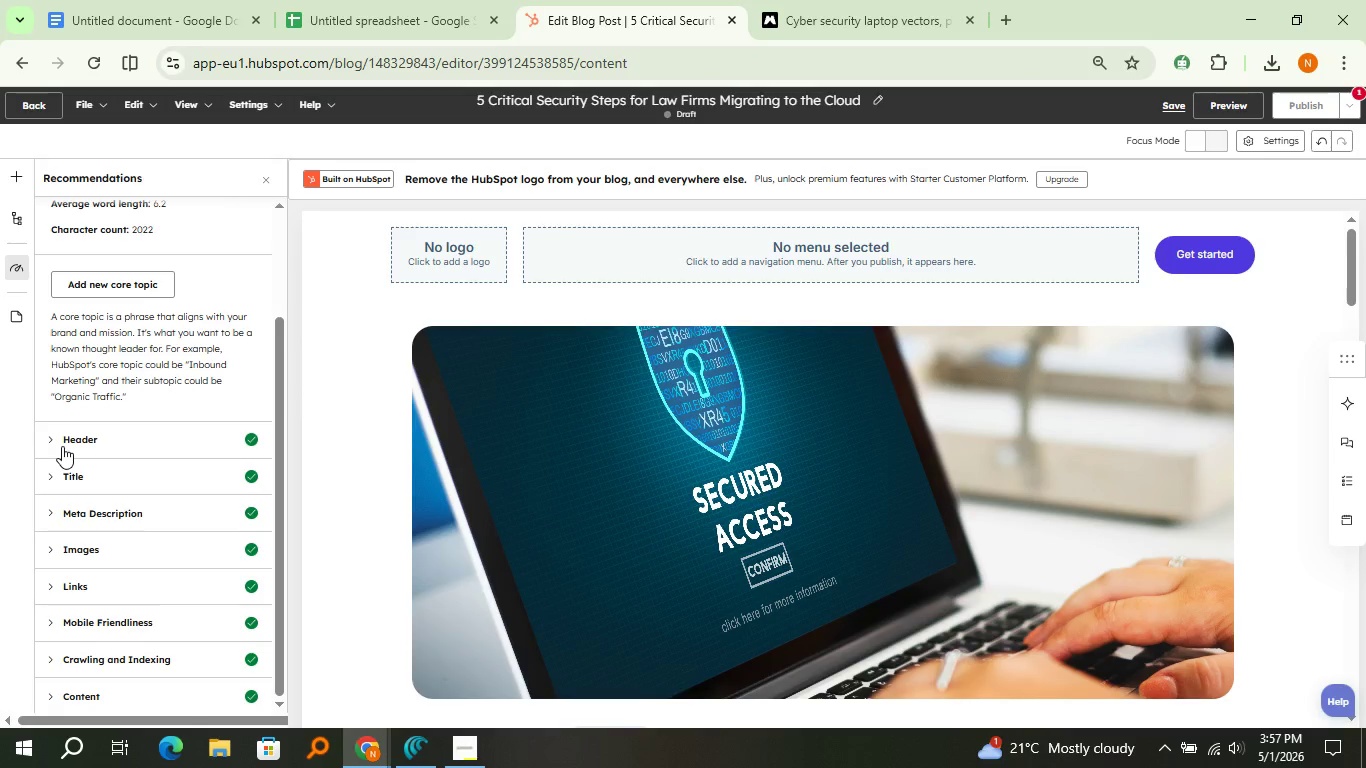 
left_click([64, 446])
 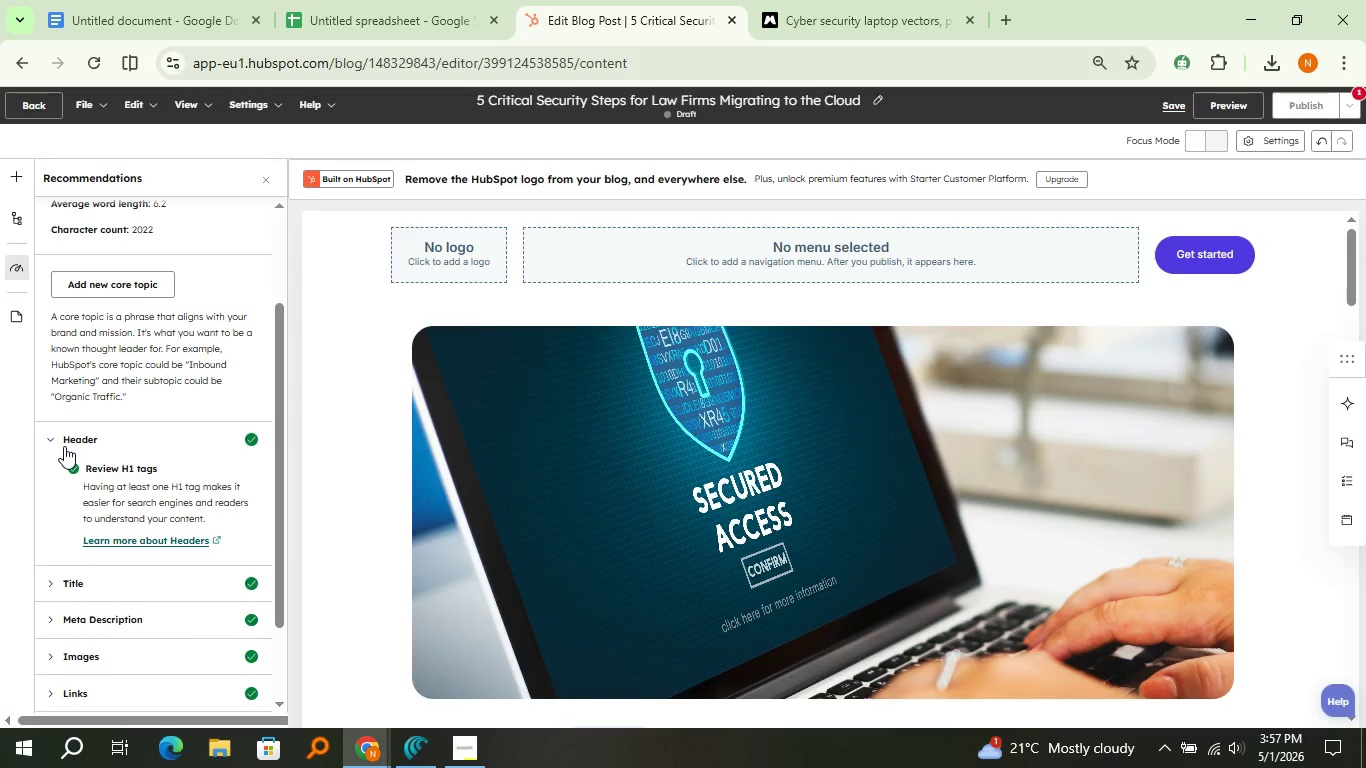 
left_click([64, 446])
 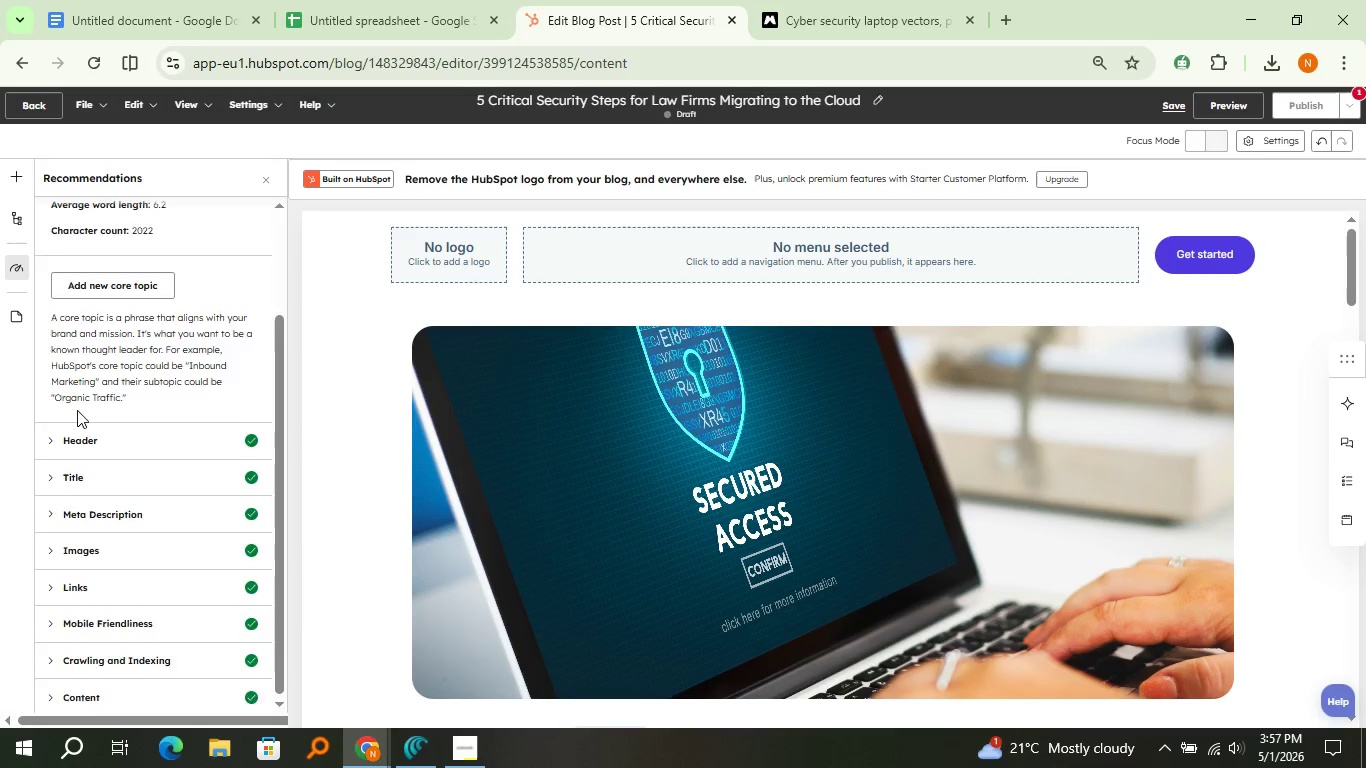 
scroll: coordinate [77, 410], scroll_direction: up, amount: 2.0
 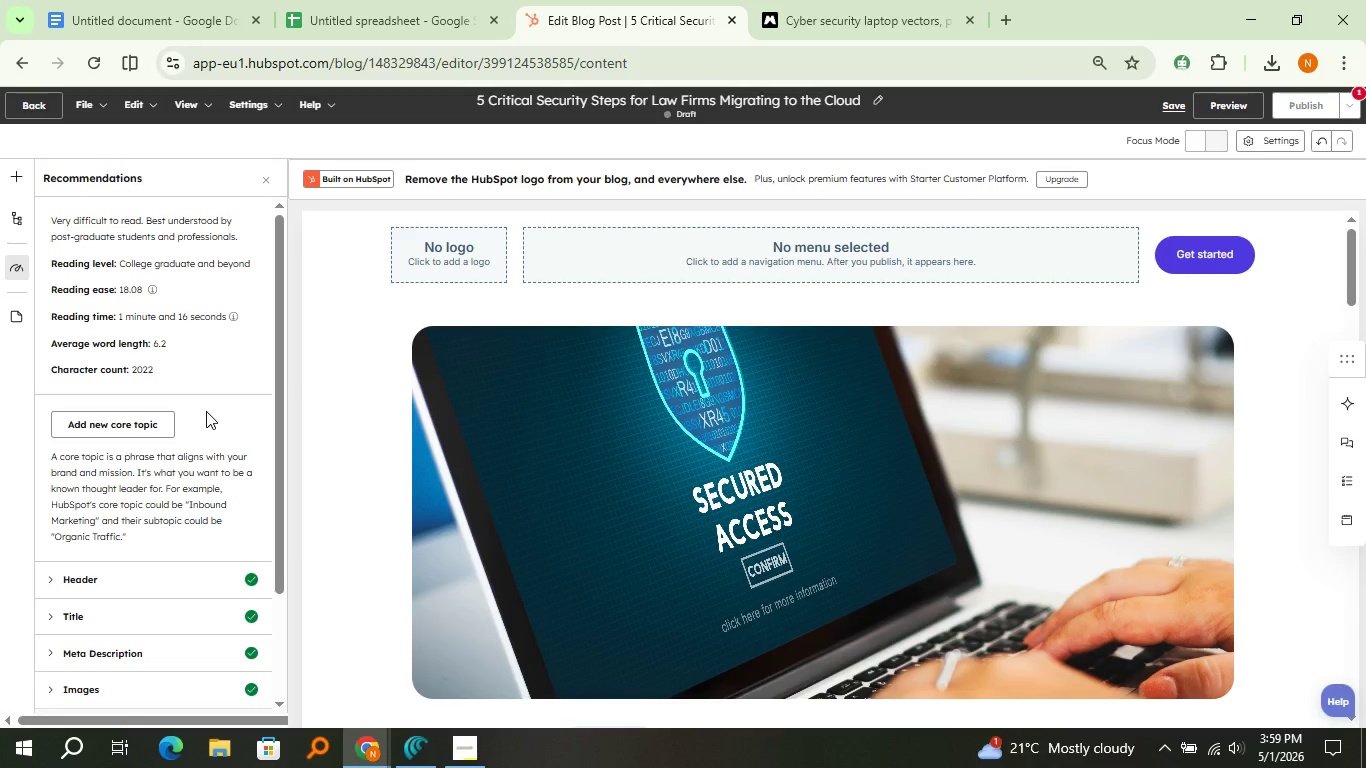 
wait(113.23)
 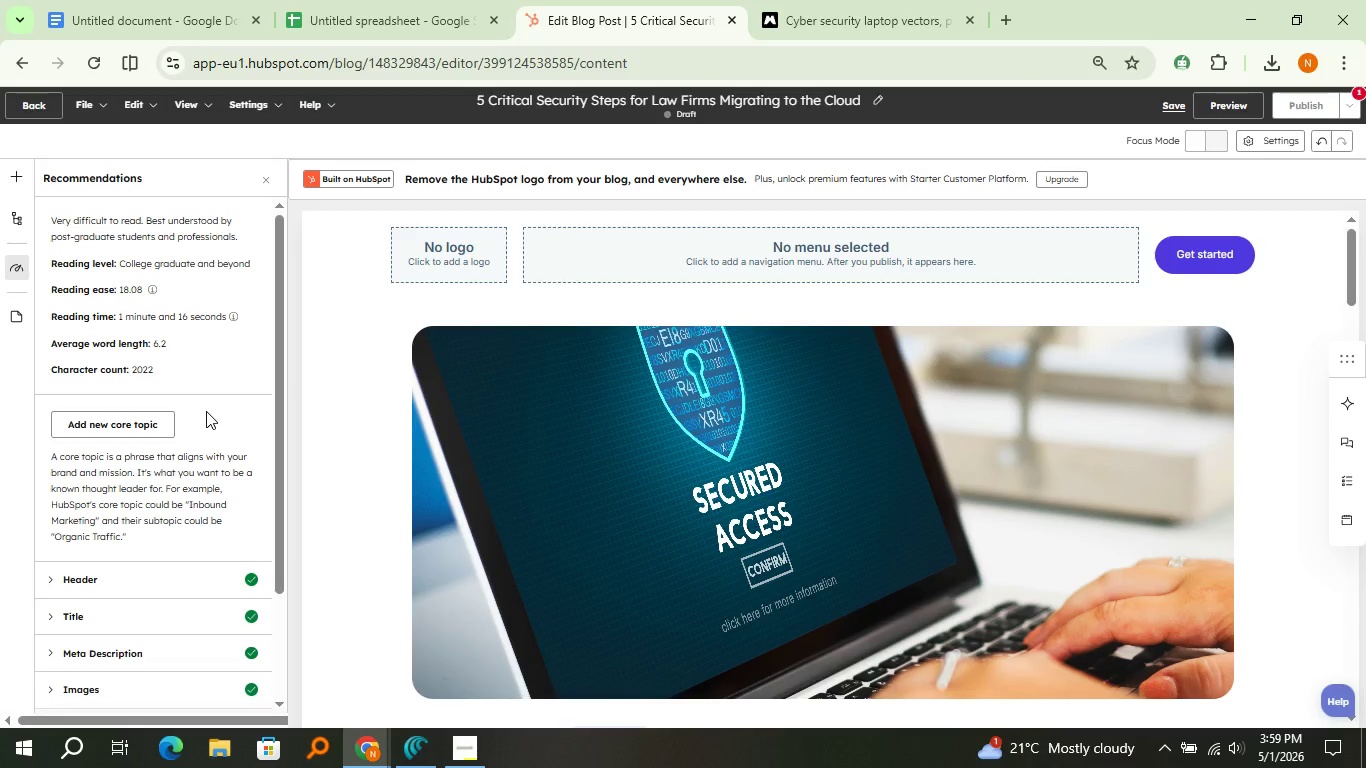 
left_click([139, 420])
 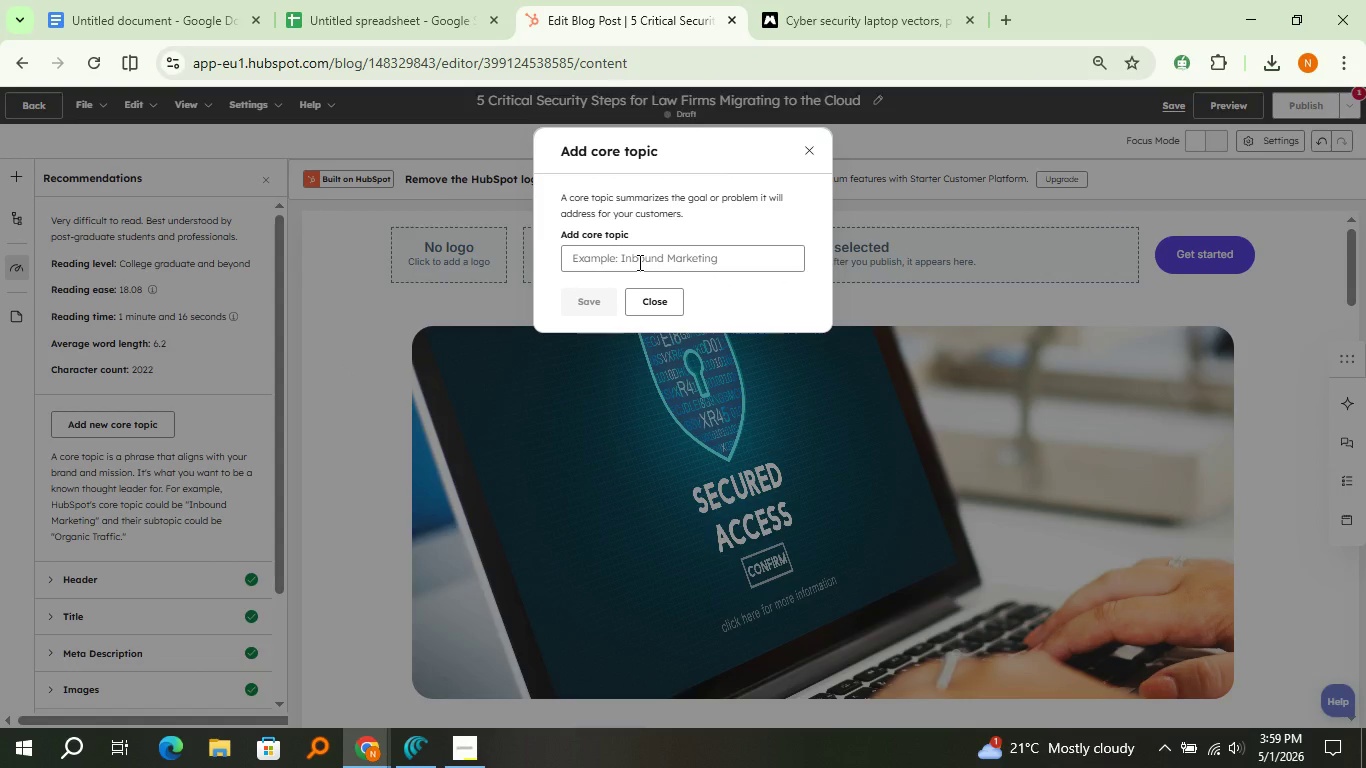 
left_click([638, 262])
 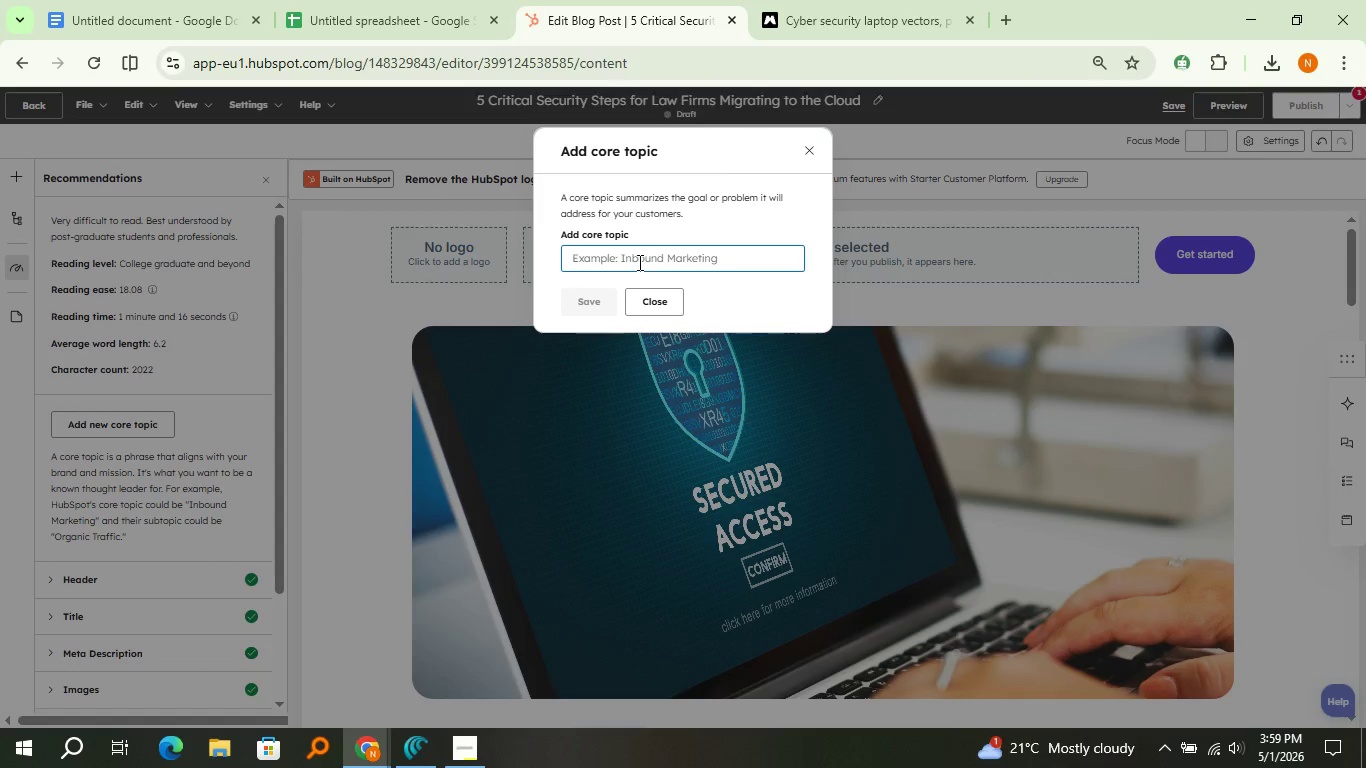 
type(Cl)
 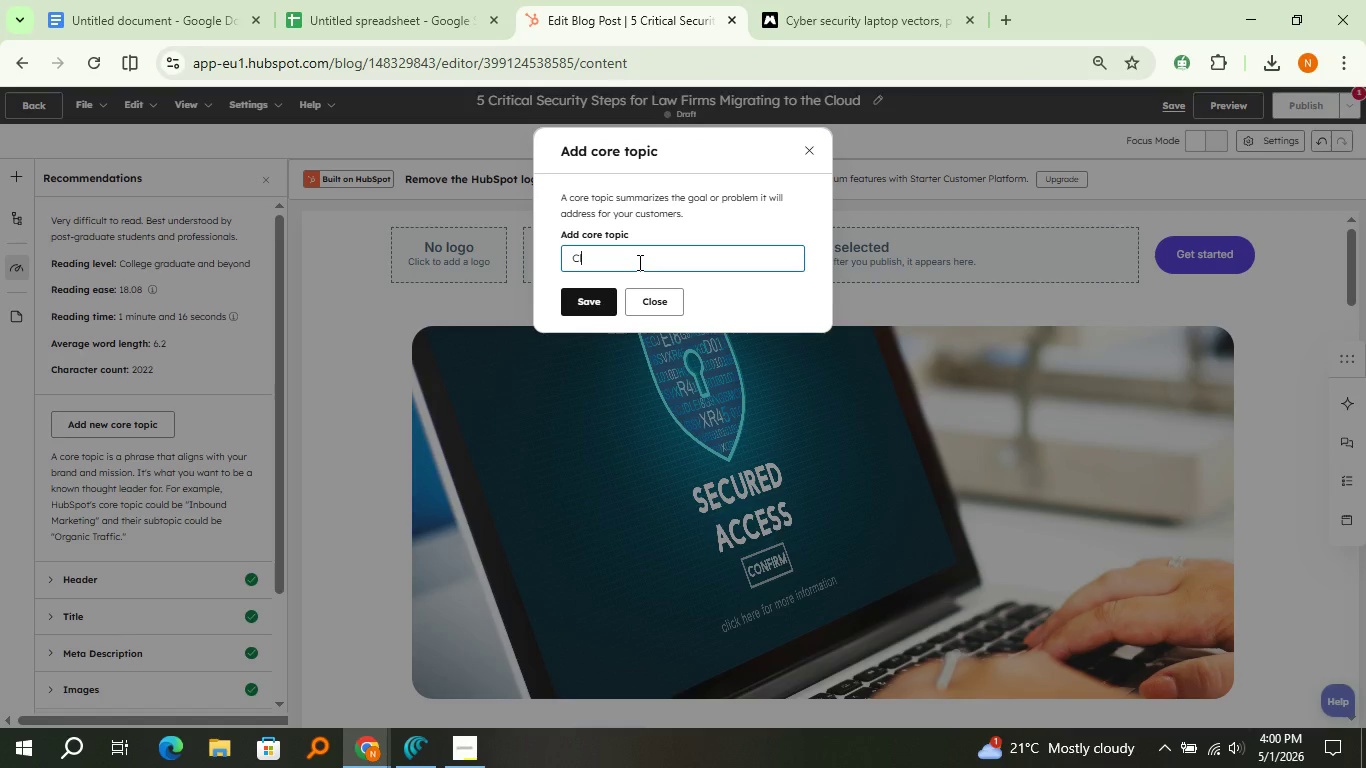 
wait(8.0)
 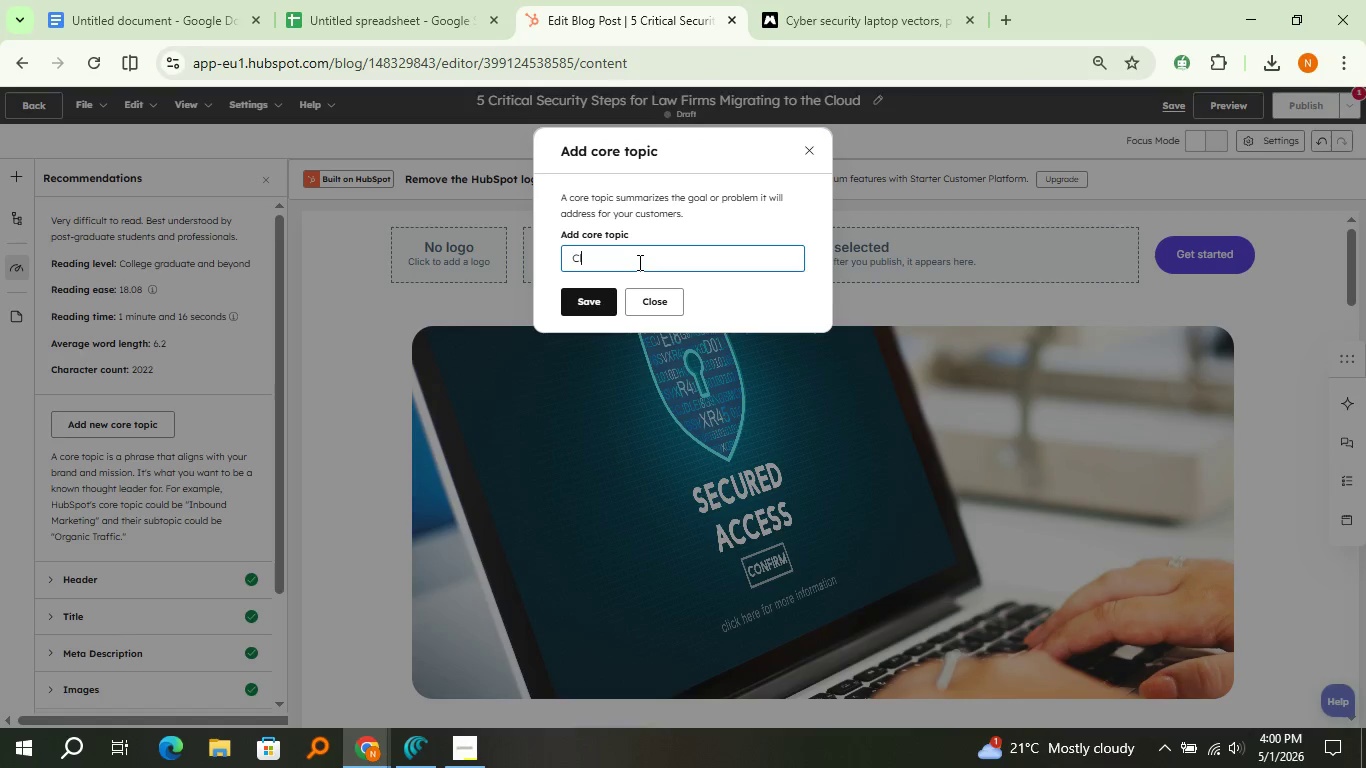 
type(oud Migration)
 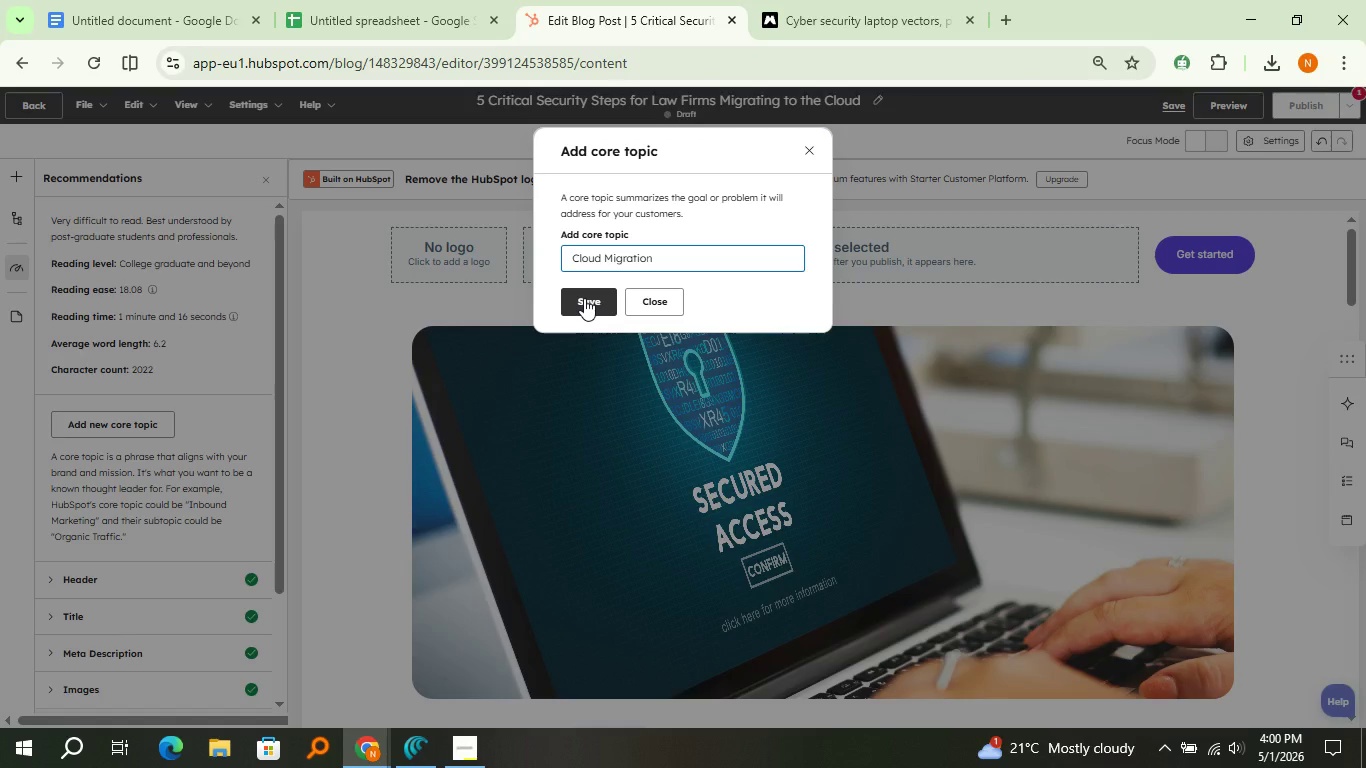 
wait(7.8)
 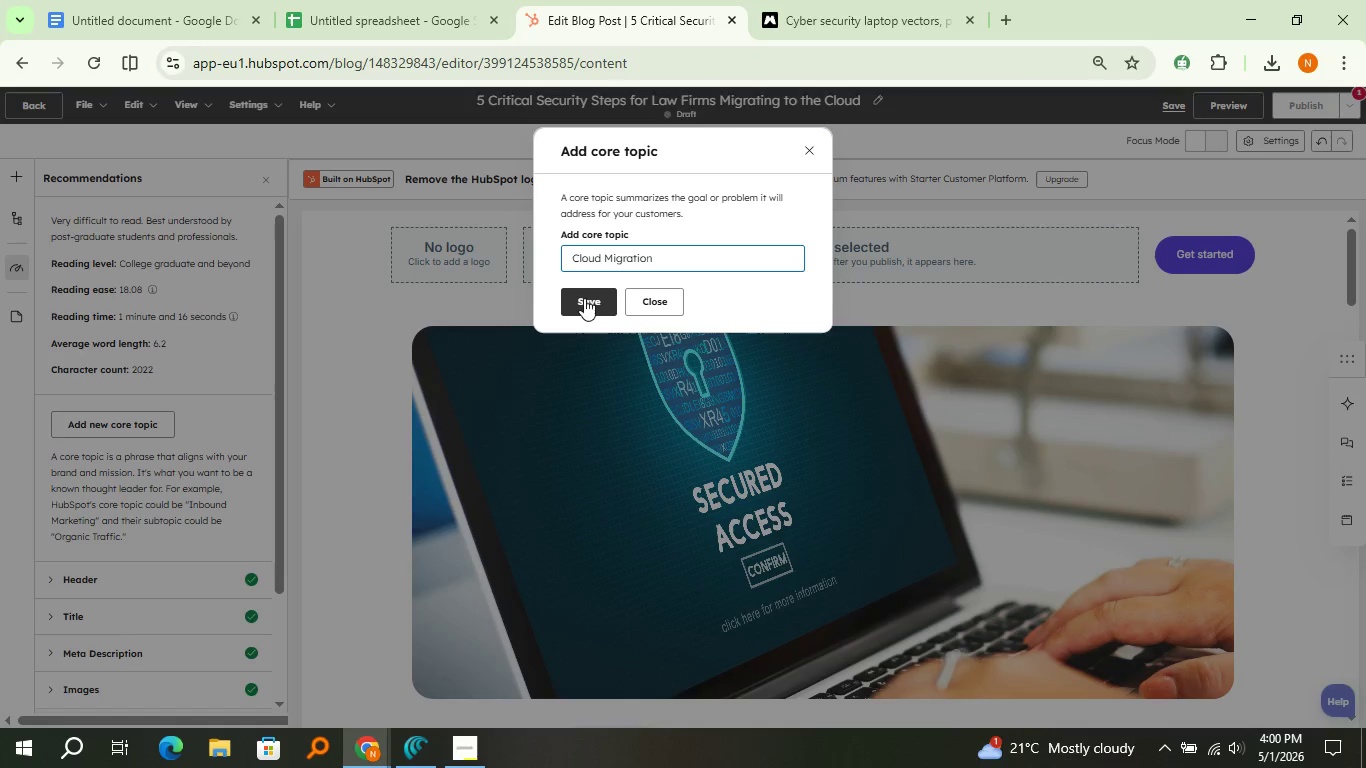 
left_click([584, 298])
 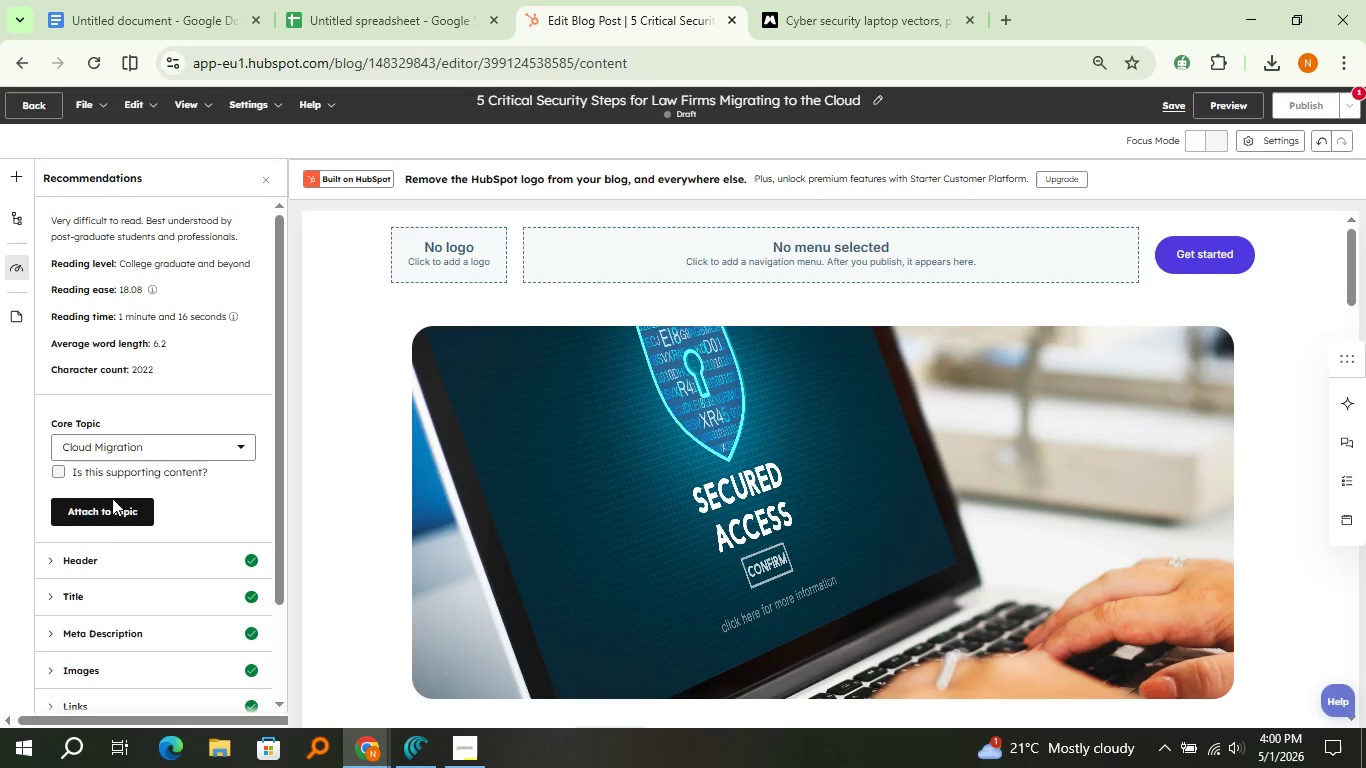 
wait(5.56)
 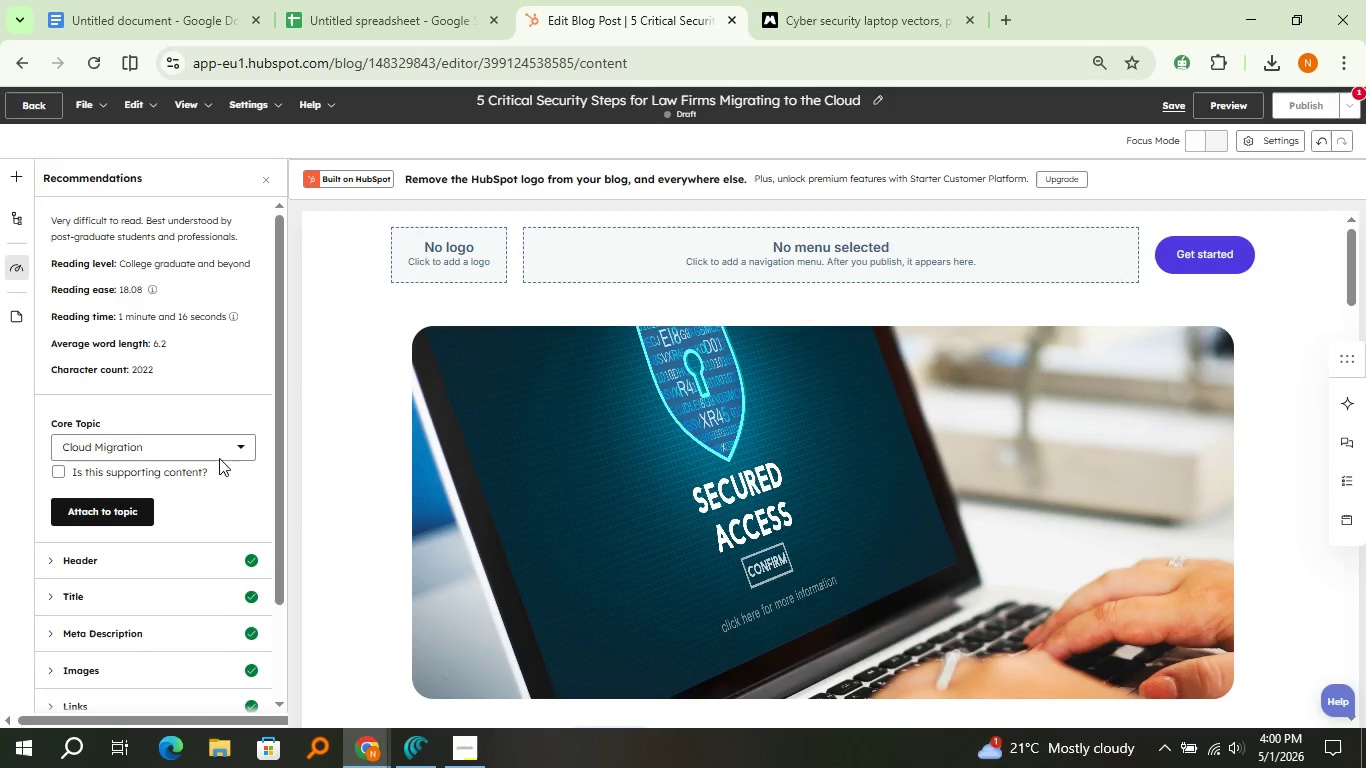 
left_click([165, 456])
 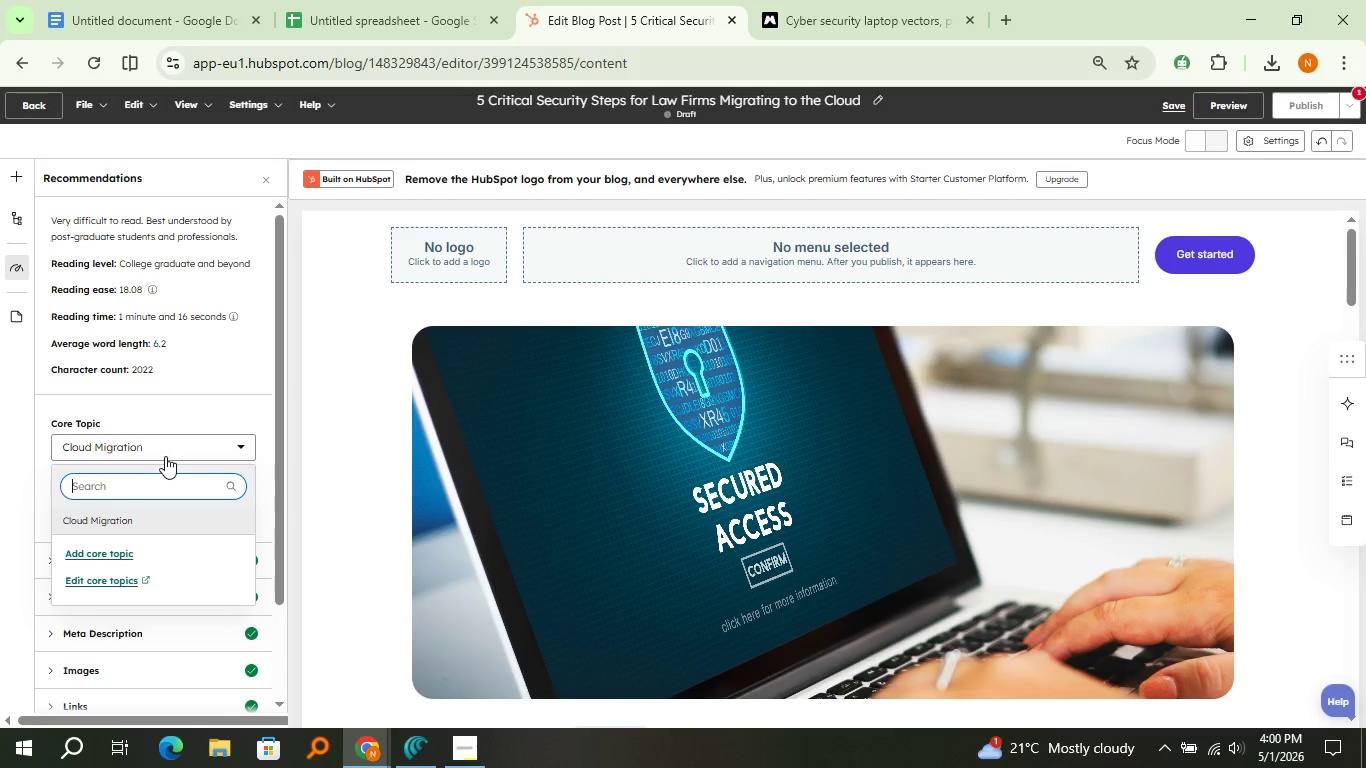 
left_click([165, 456])
 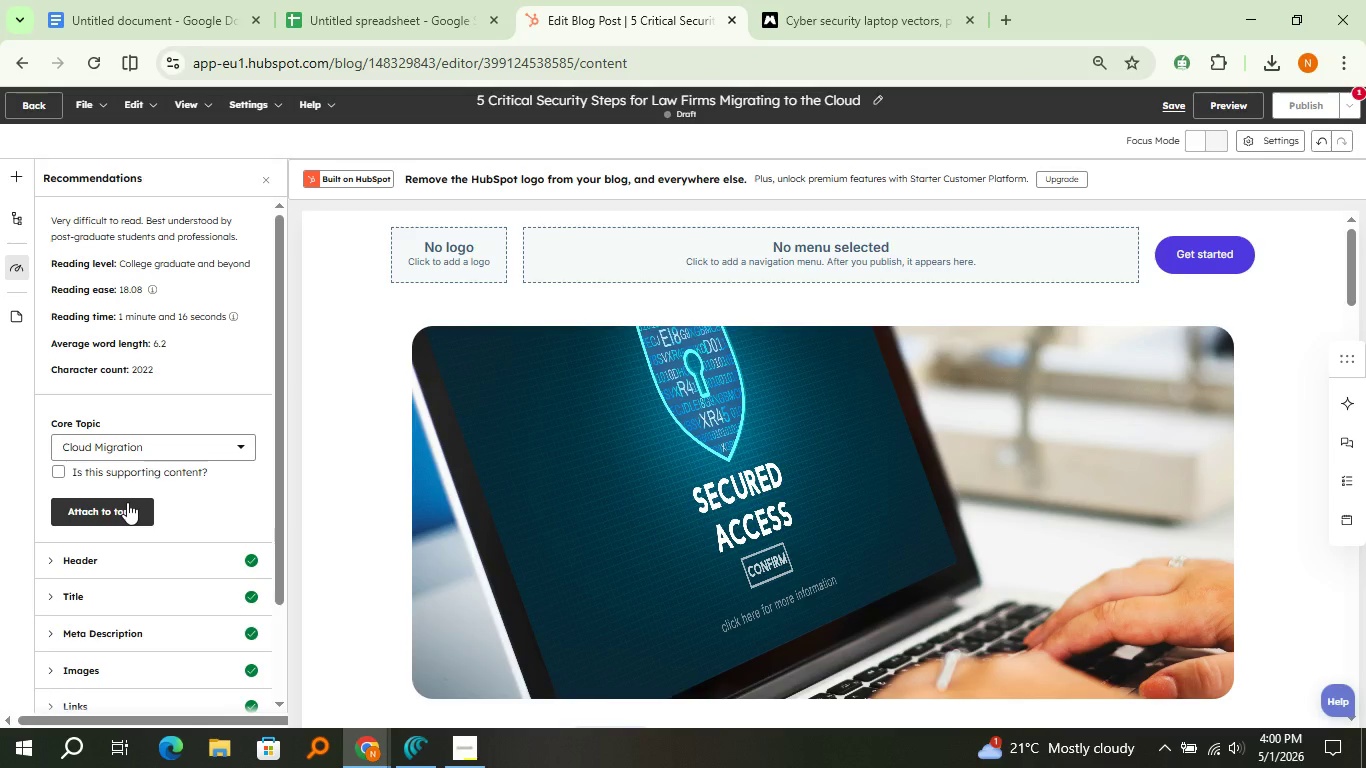 
wait(5.03)
 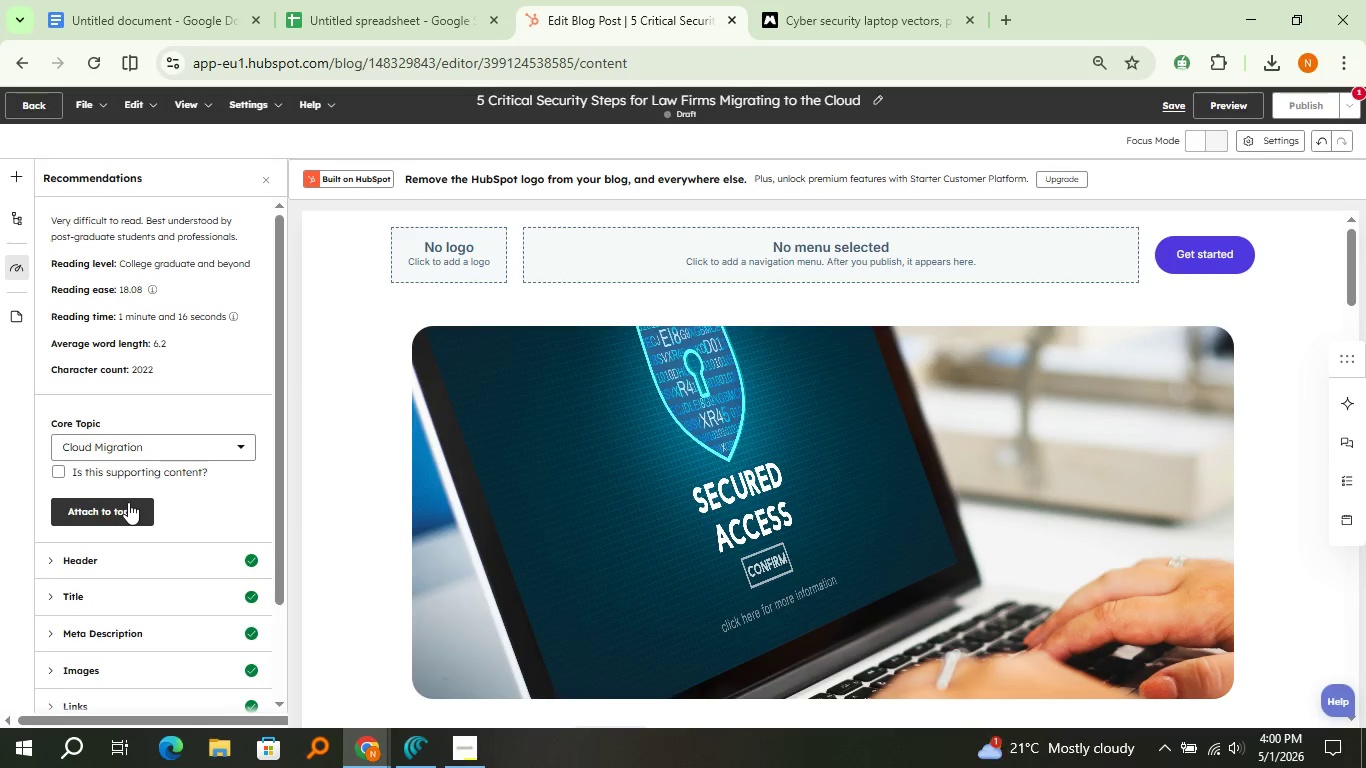 
left_click([127, 502])
 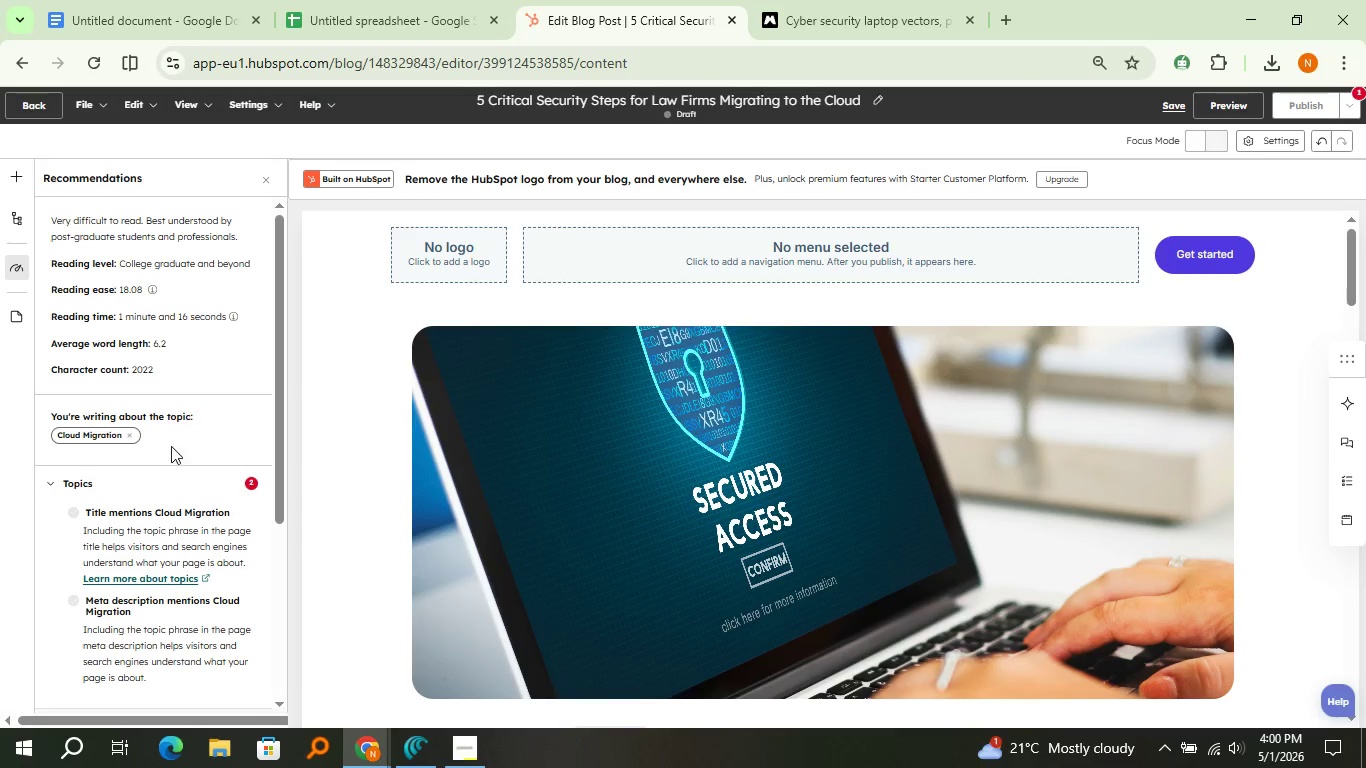 
scroll: coordinate [189, 434], scroll_direction: down, amount: 1.0
 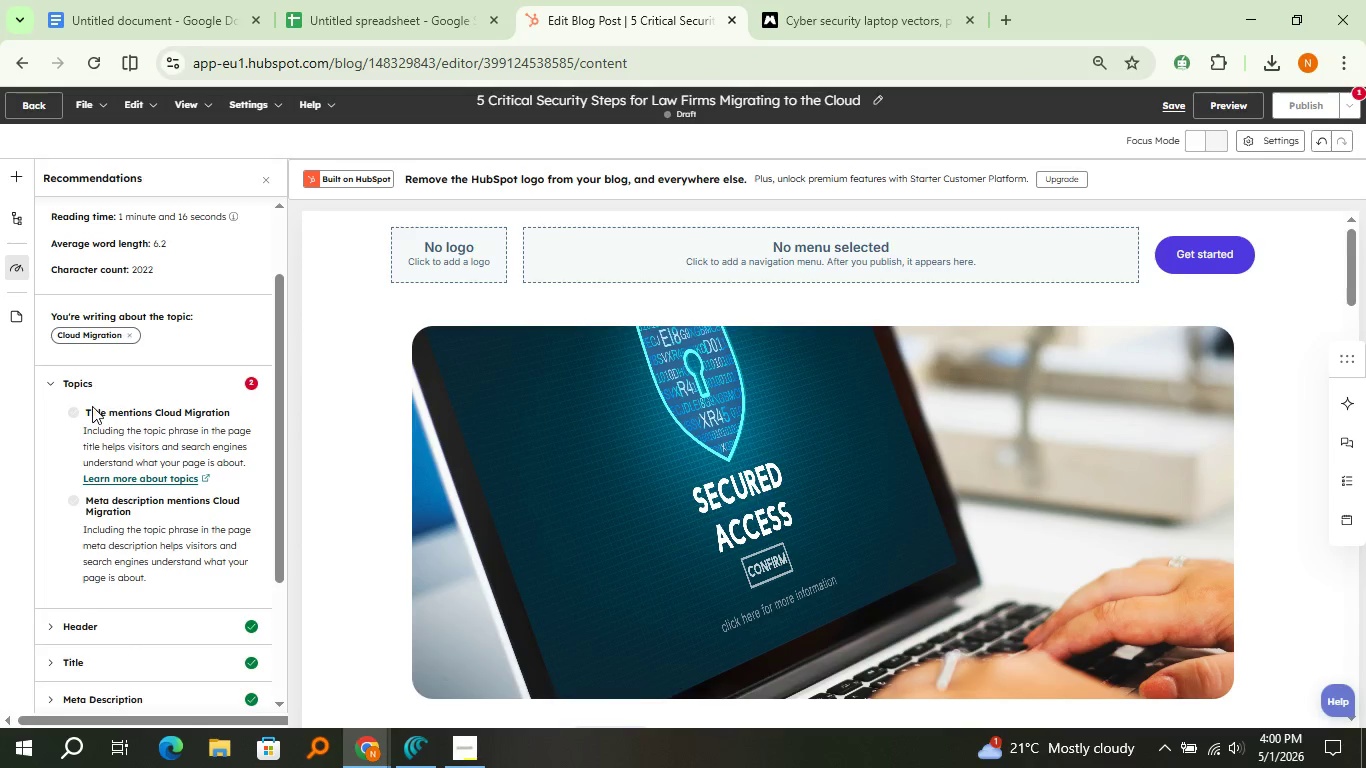 
wait(5.31)
 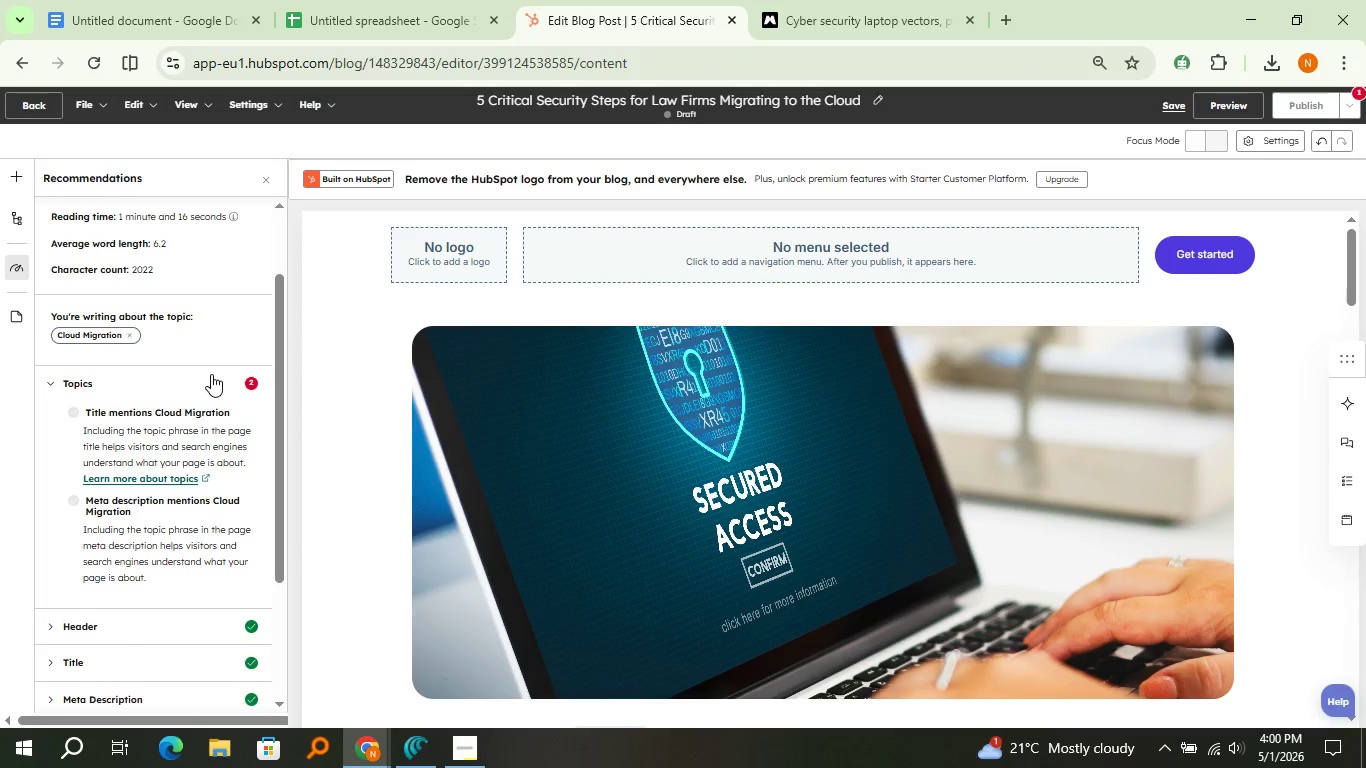 
left_click([80, 409])
 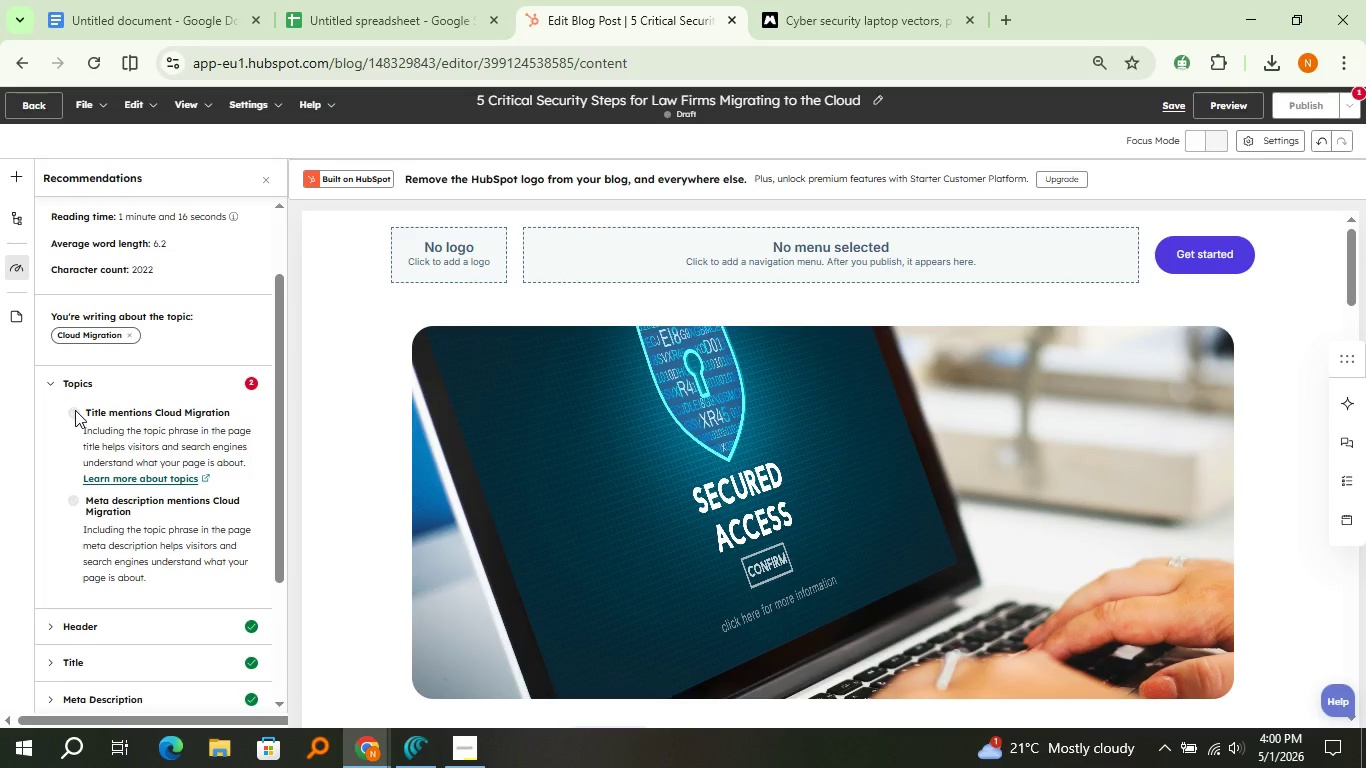 
left_click([75, 410])
 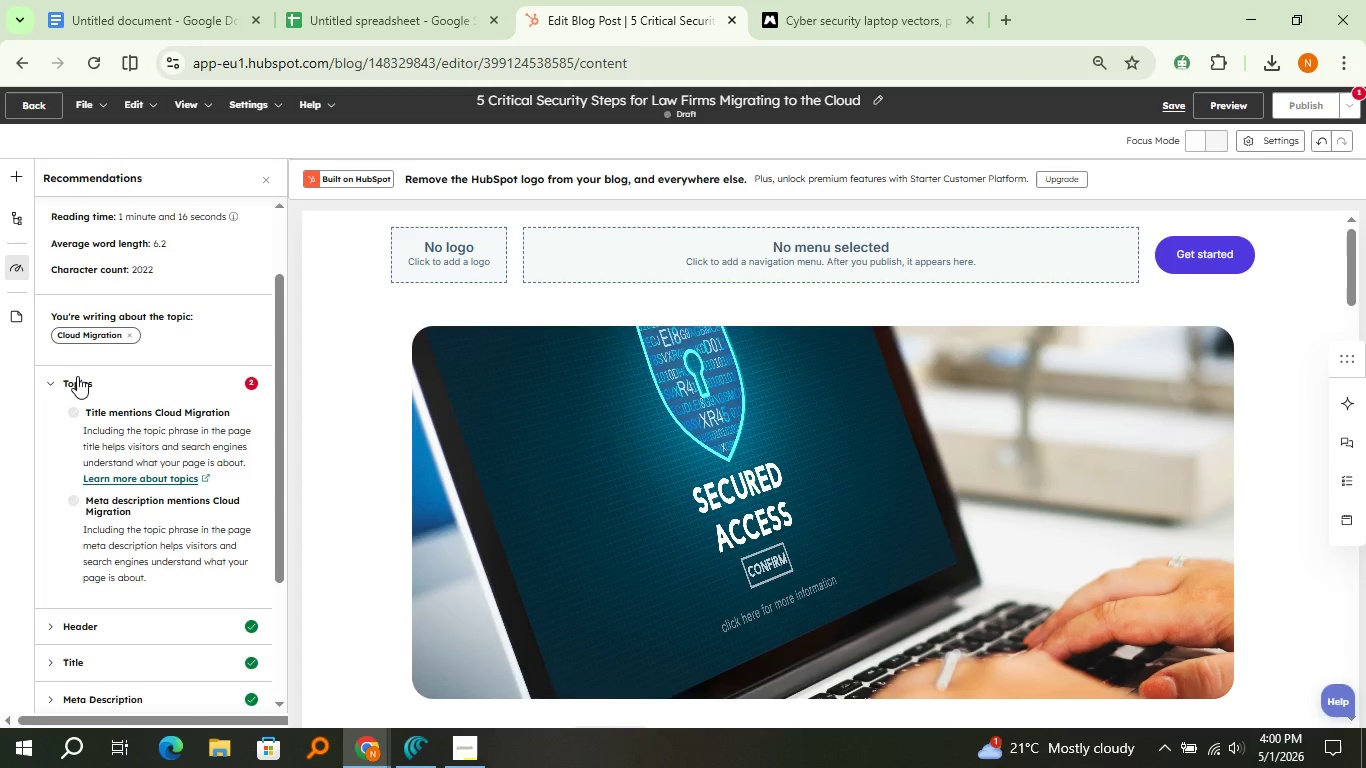 
left_click([77, 376])
 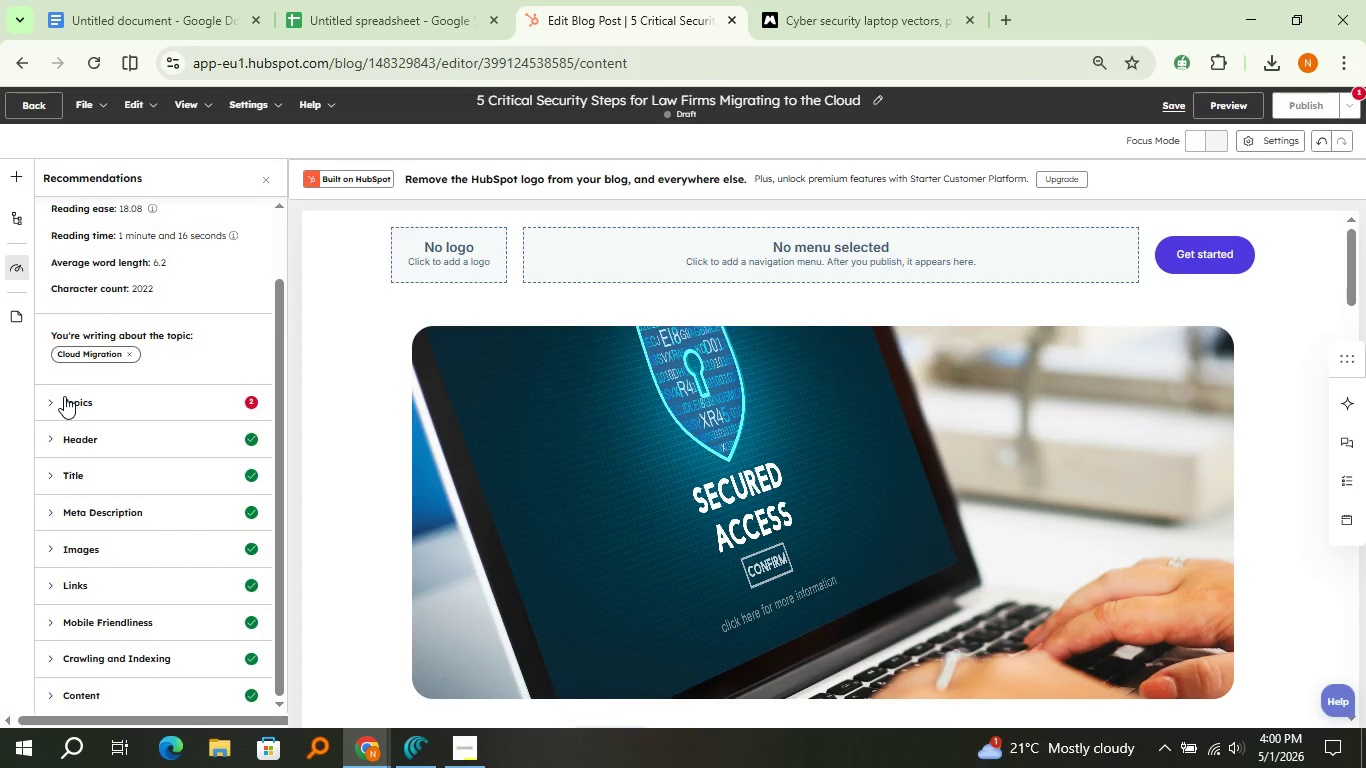 
left_click([64, 396])
 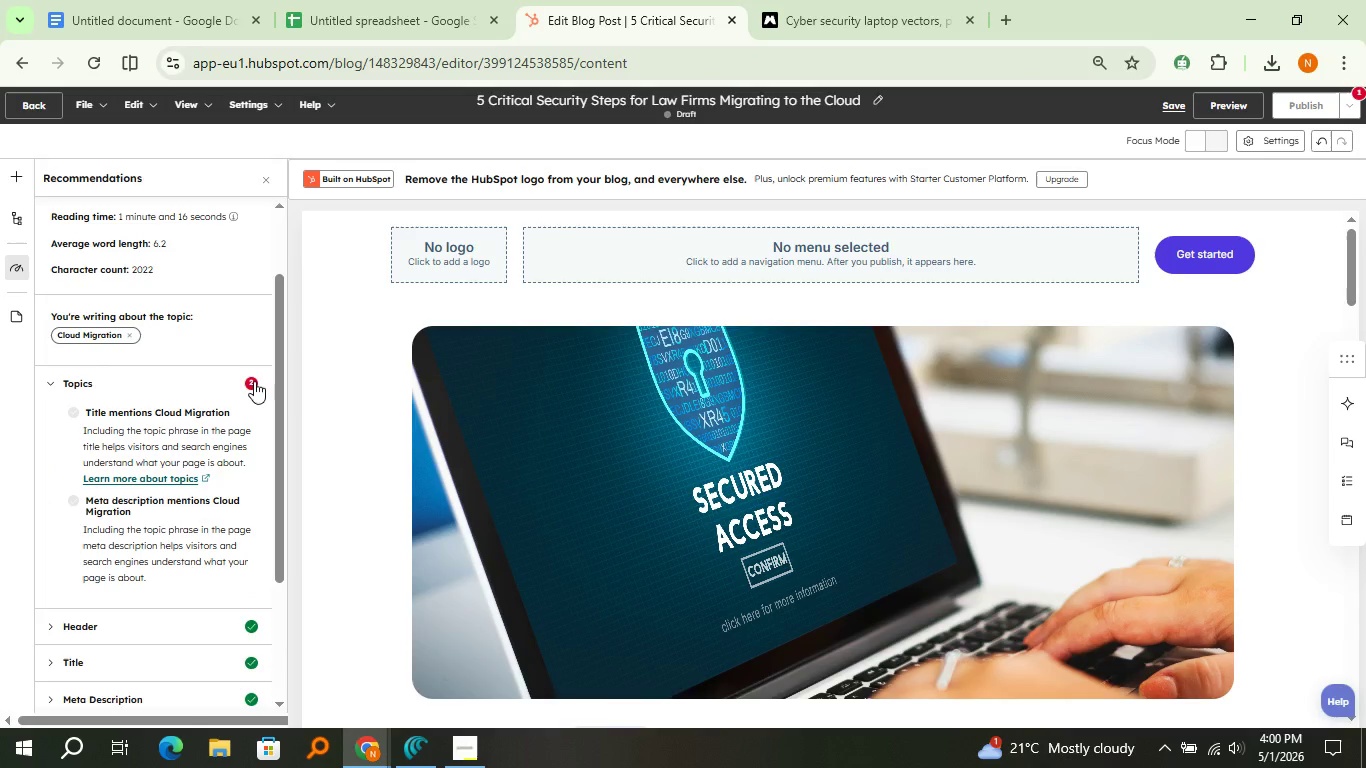 
left_click([254, 381])
 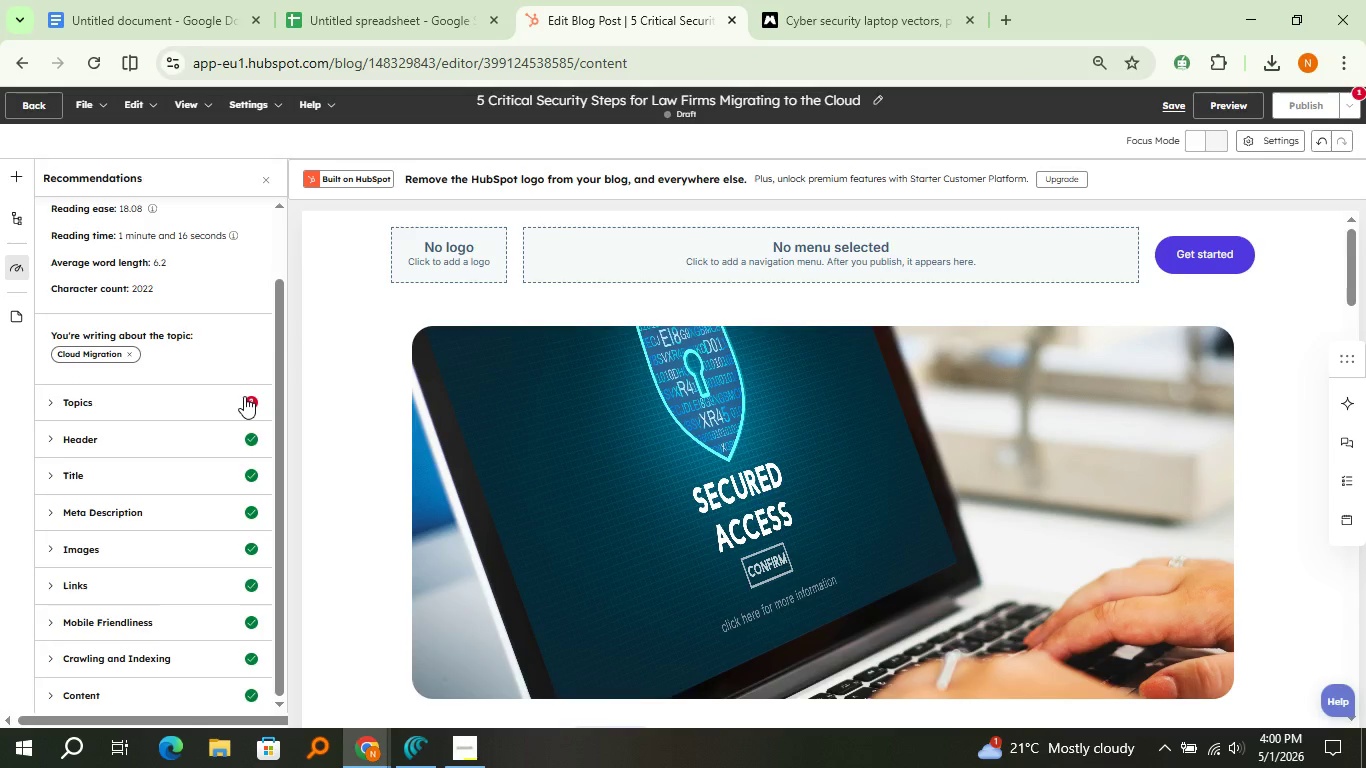 
left_click([244, 396])
 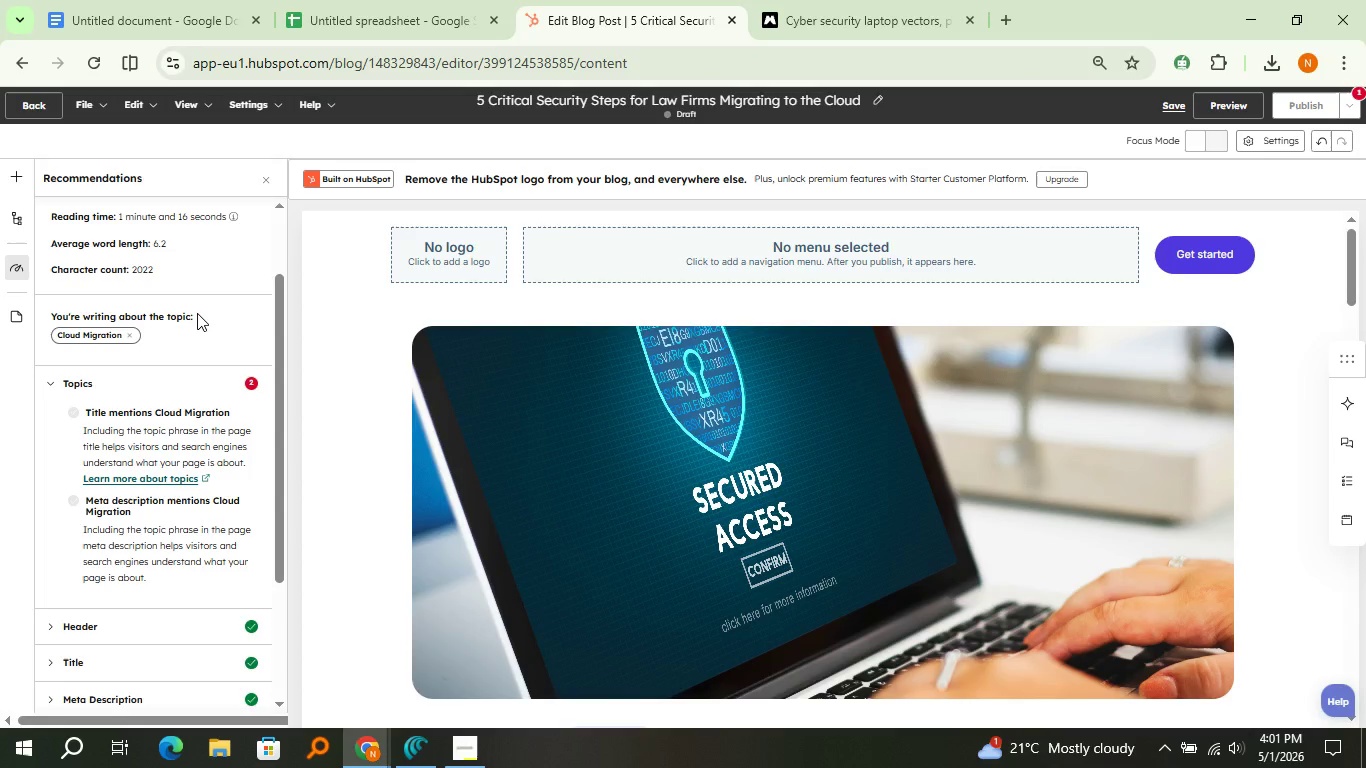 
wait(55.45)
 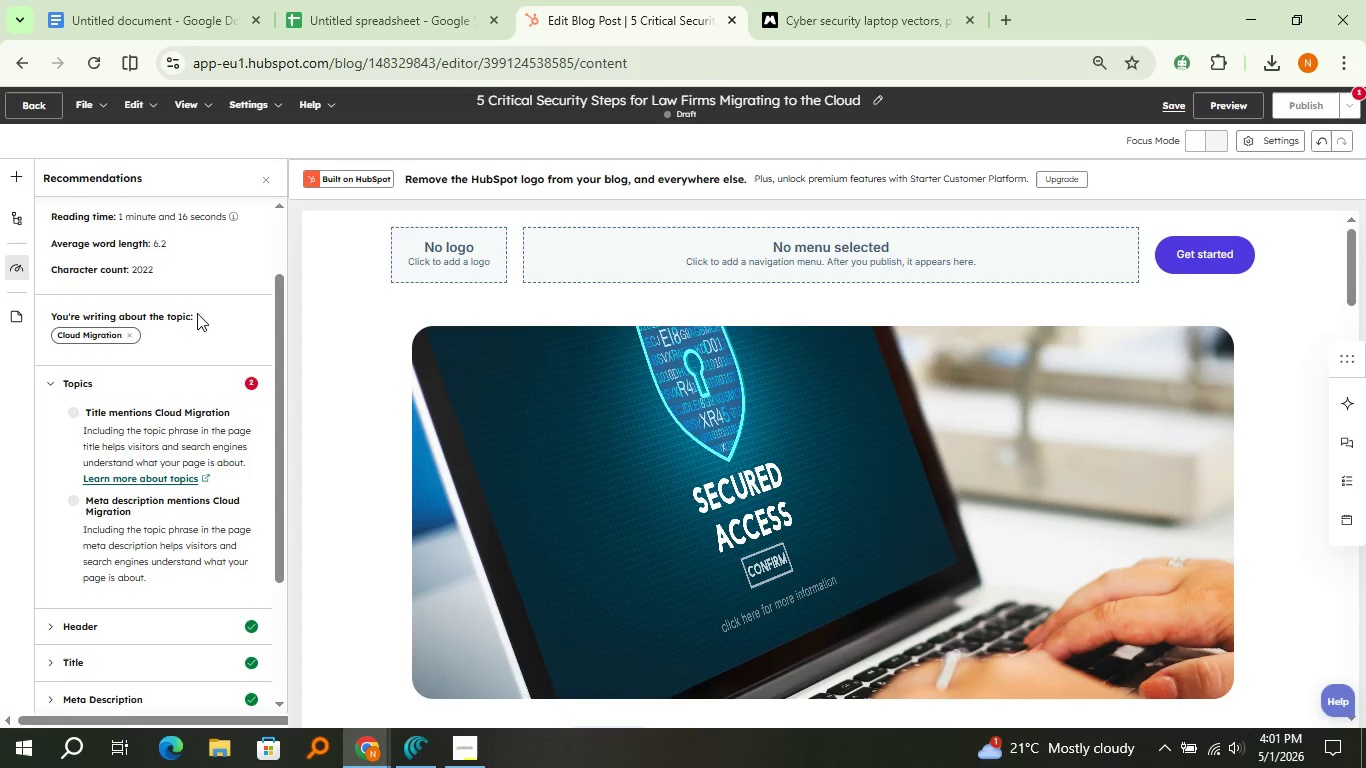 
left_click([245, 387])
 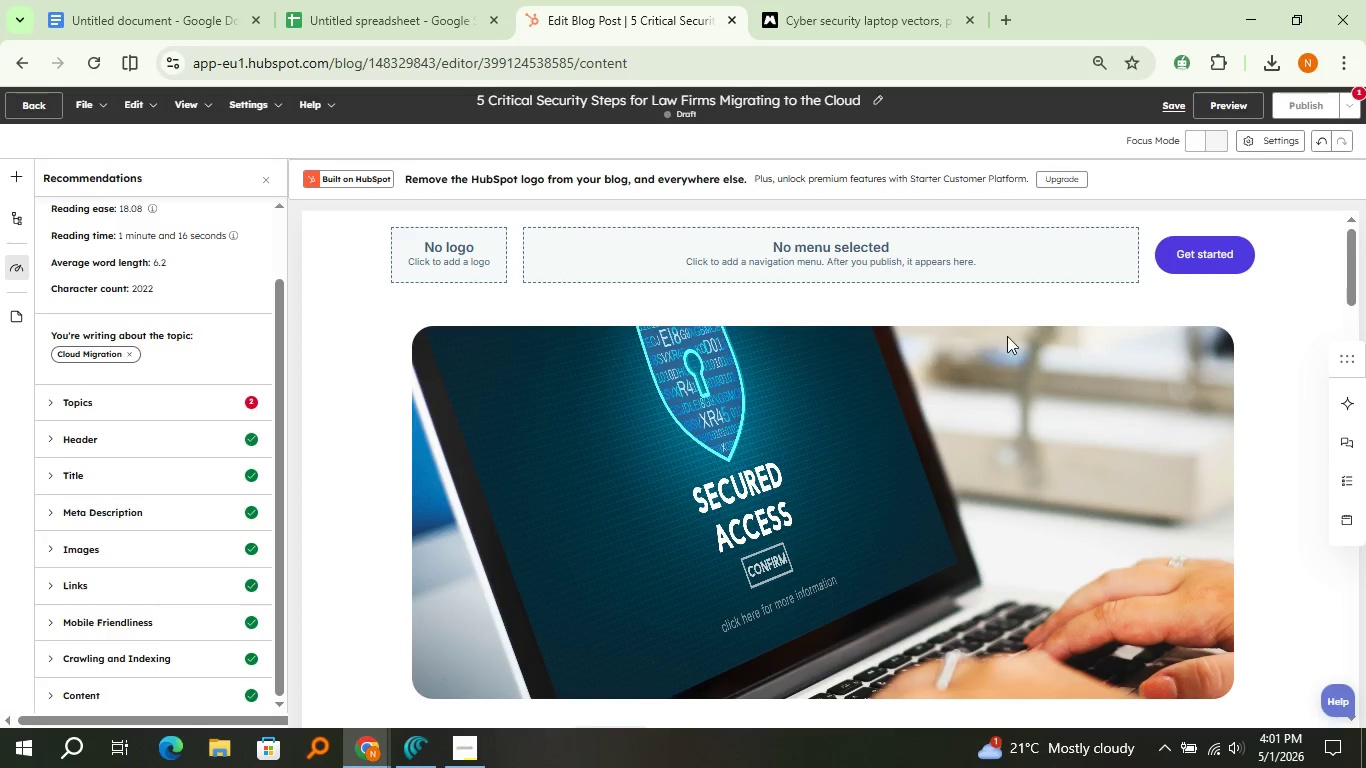 
mouse_move([1314, 119])
 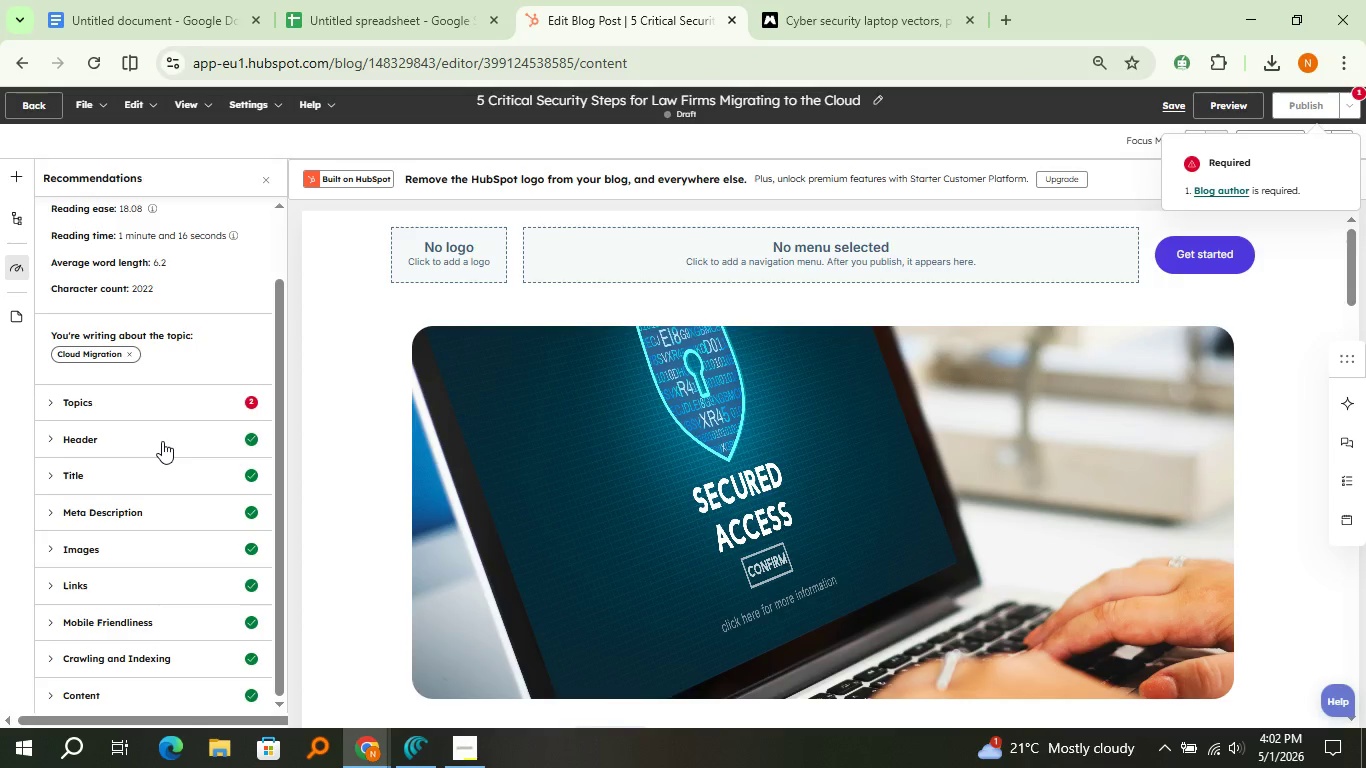 
wait(59.65)
 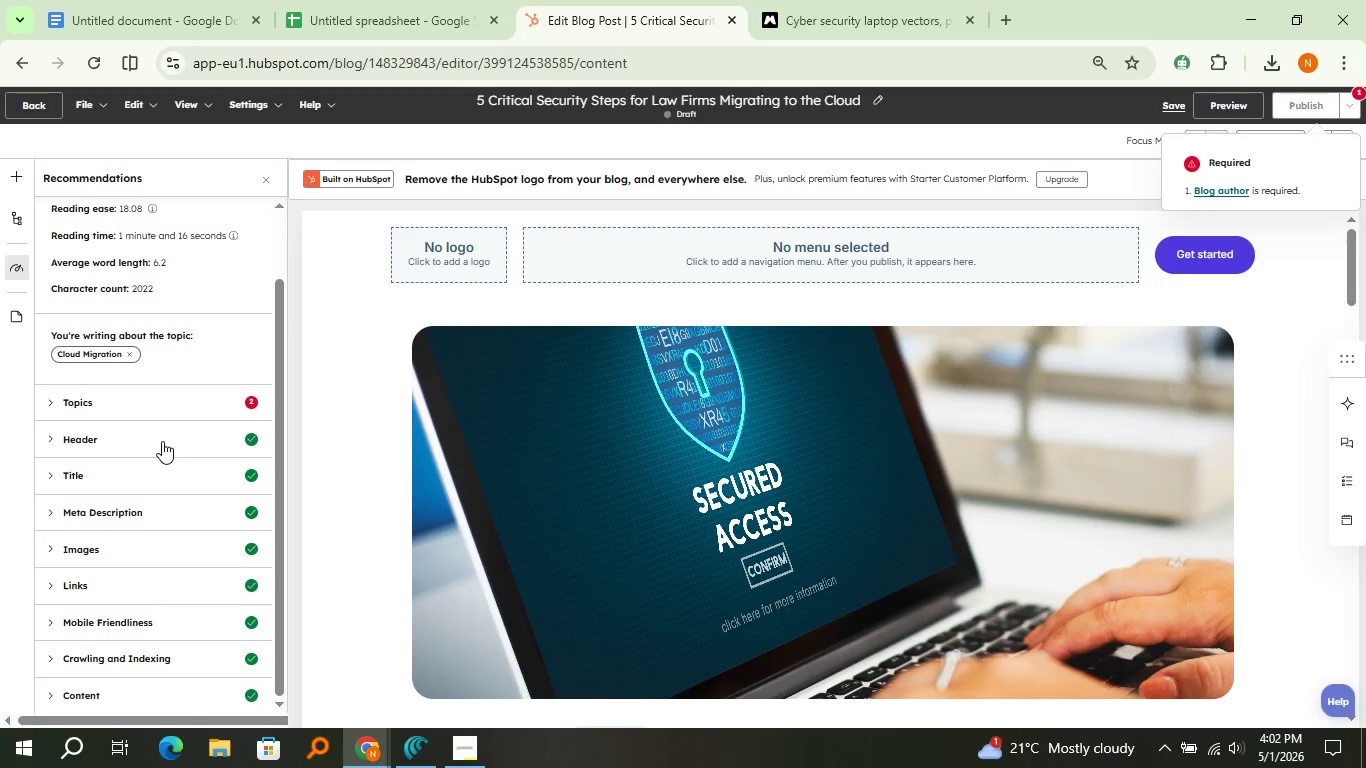 
left_click([156, 416])
 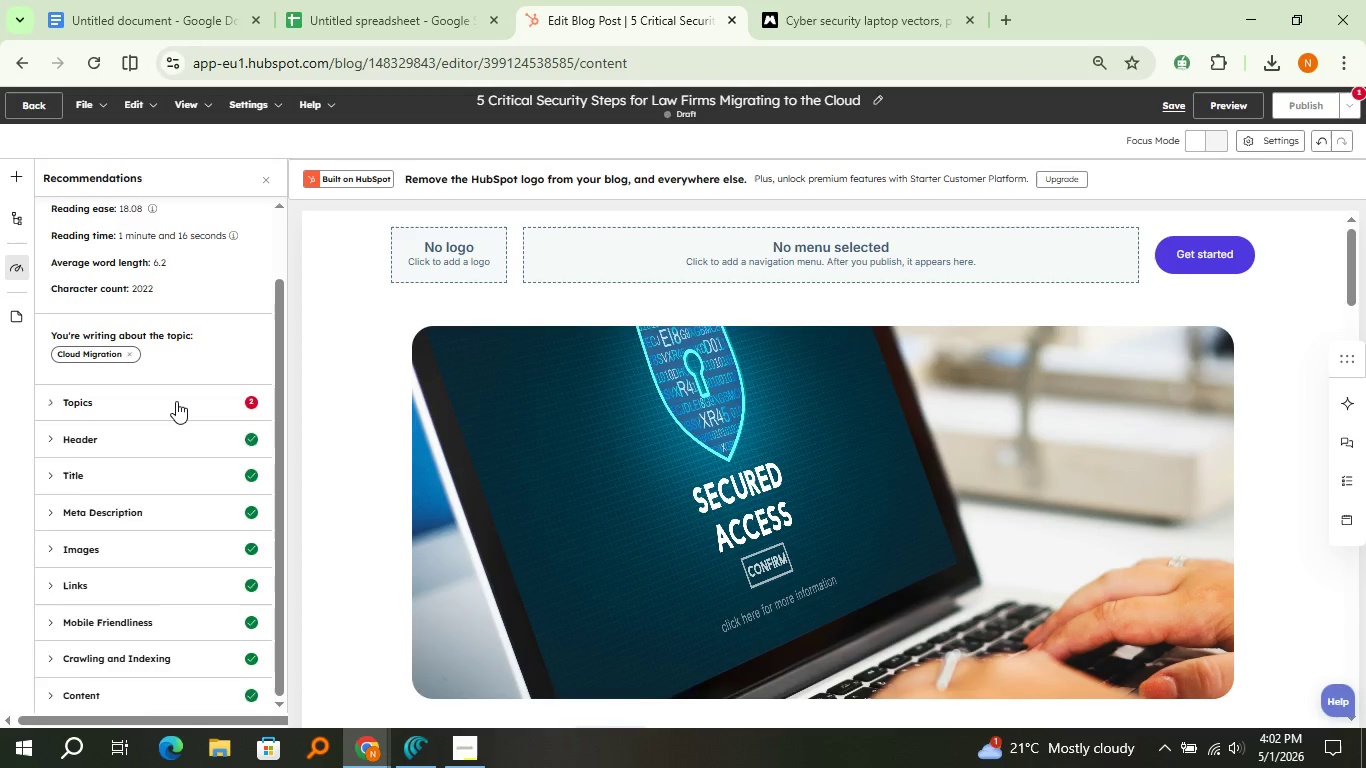 
left_click([176, 401])
 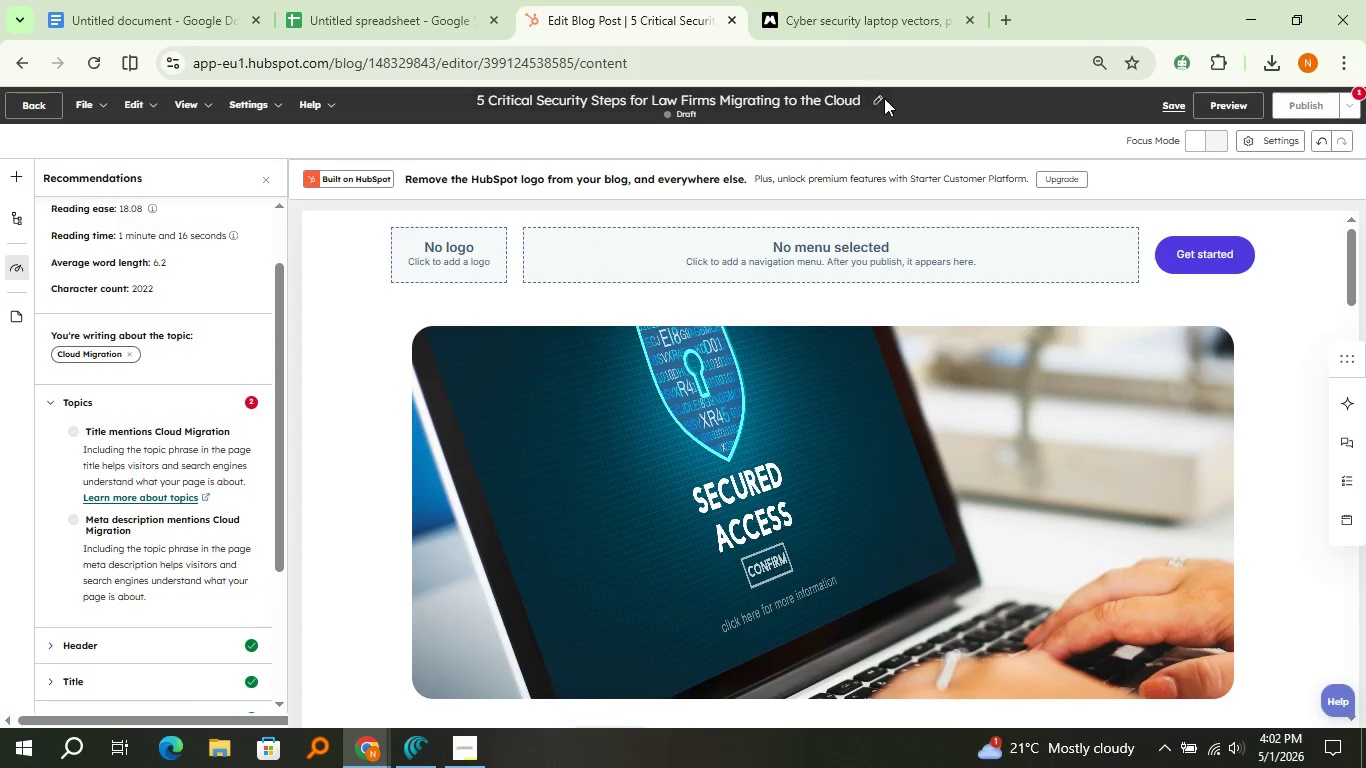 
left_click([880, 96])
 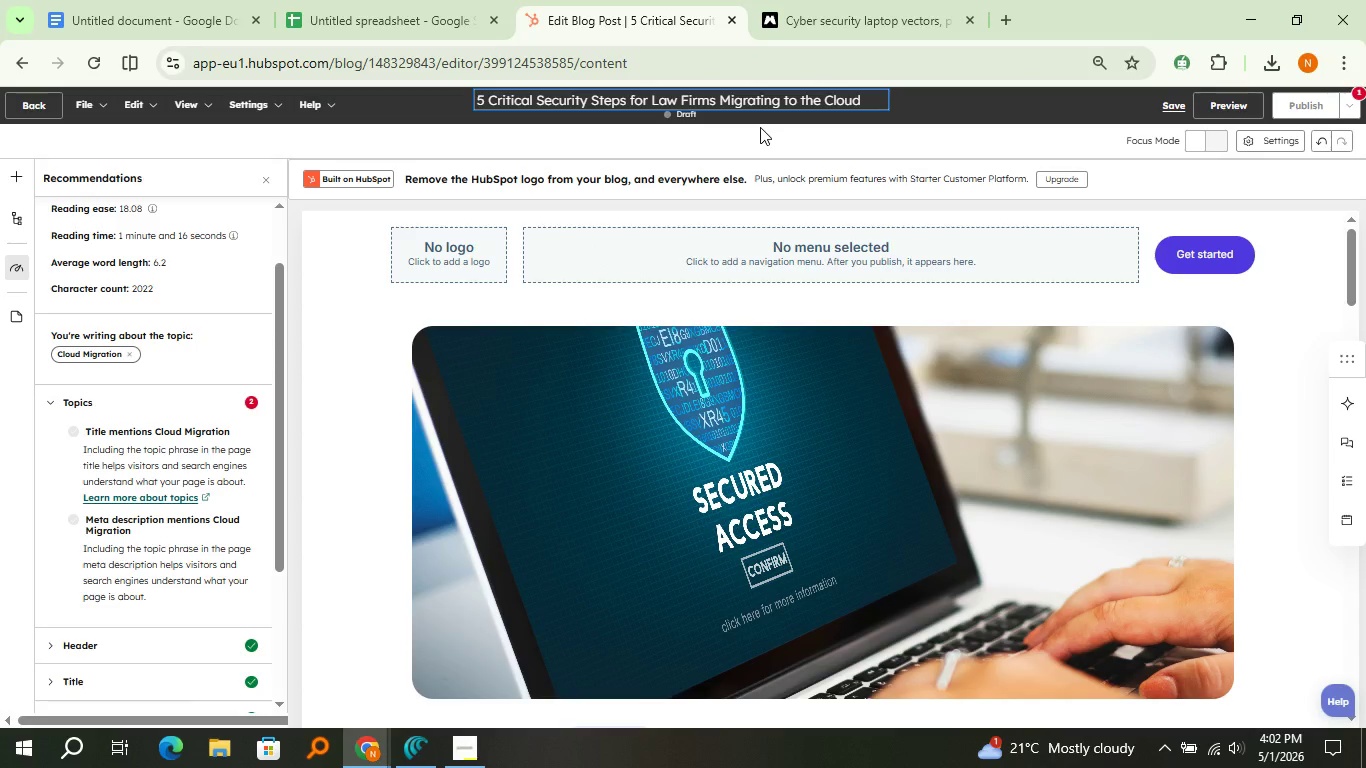 
wait(8.72)
 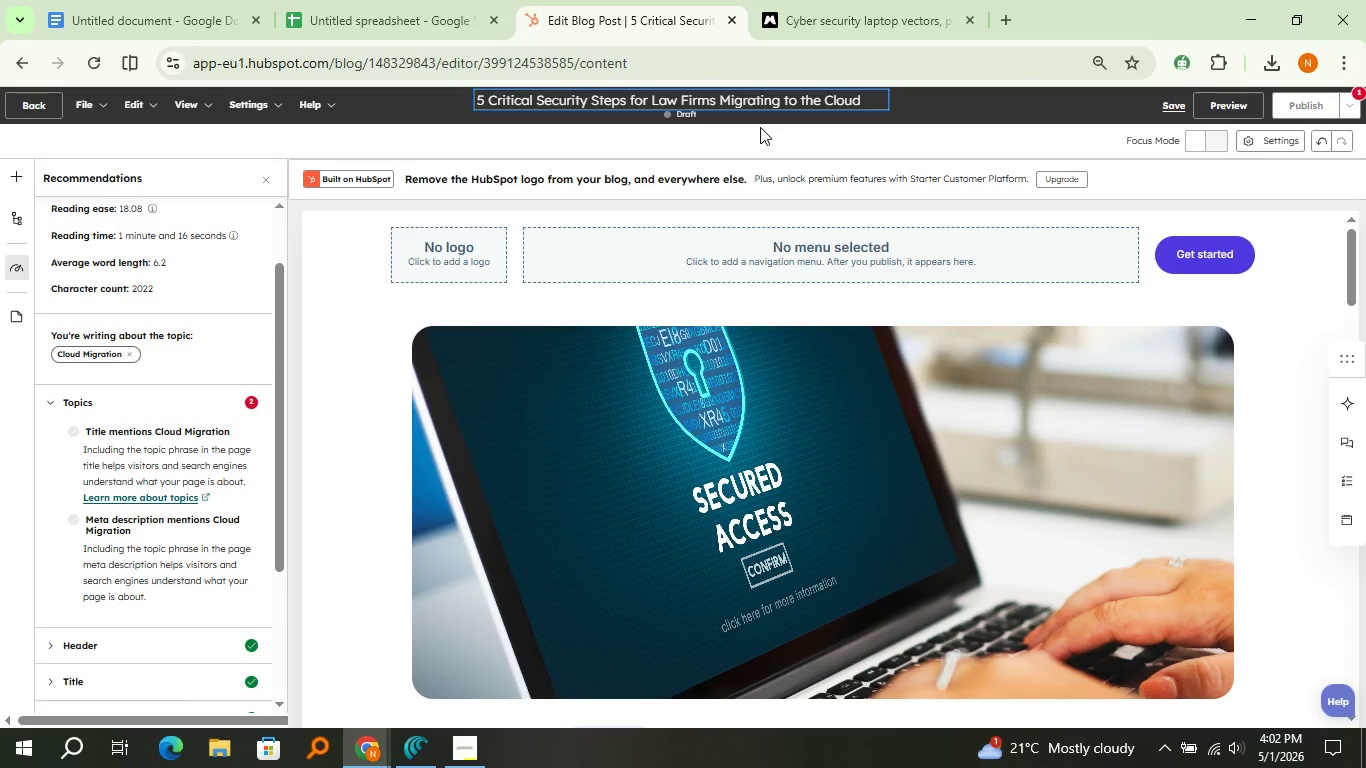 
left_click_drag(start_coordinate=[721, 96], to_coordinate=[893, 93])
 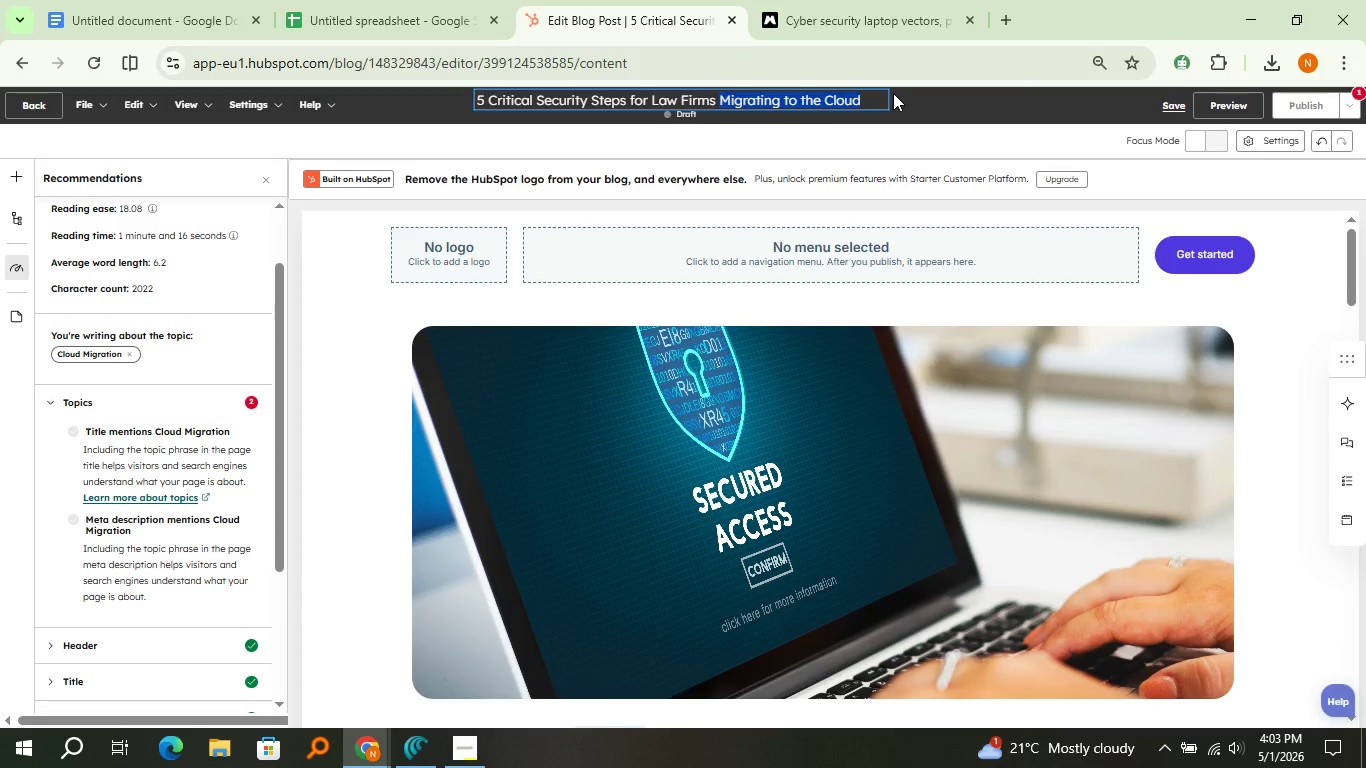 
type(Cloud Migration)
 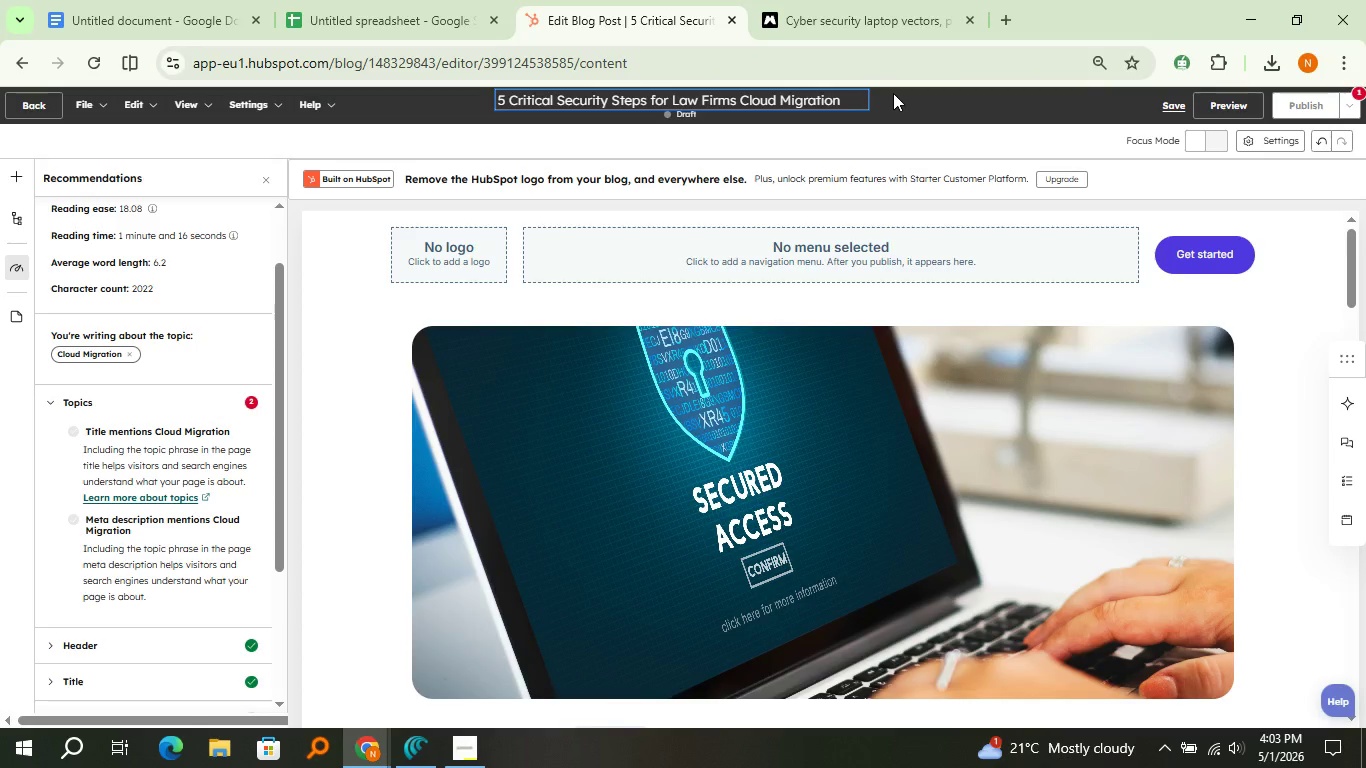 
left_click([847, 140])
 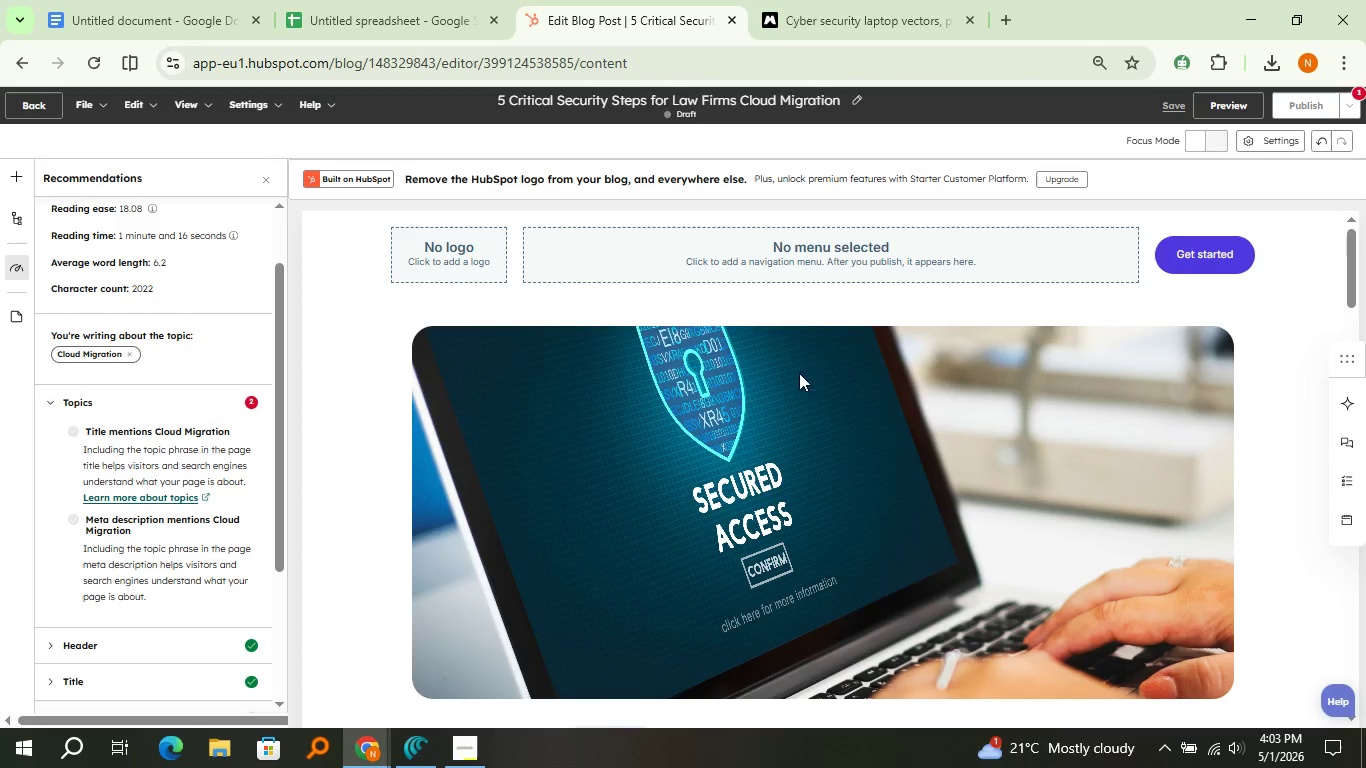 
scroll: coordinate [824, 424], scroll_direction: down, amount: 3.0
 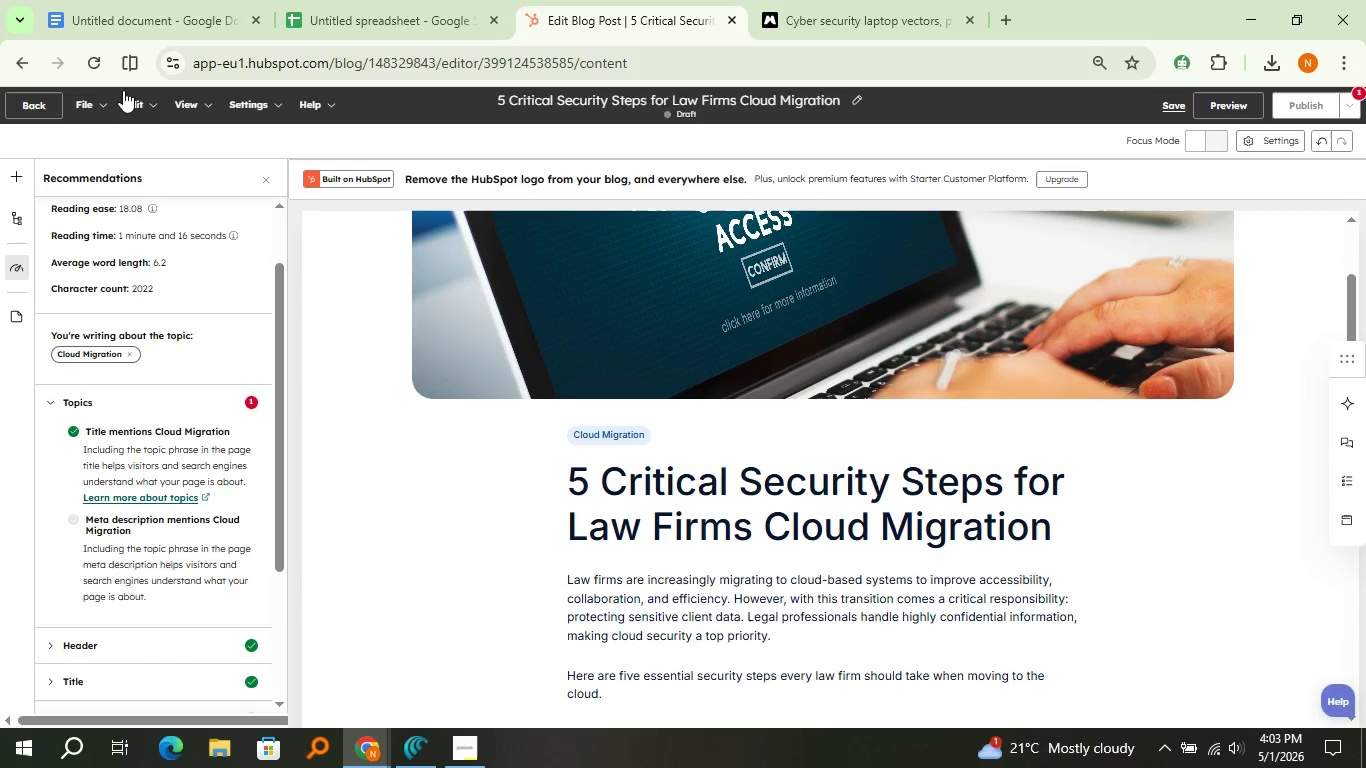 
left_click([100, 65])
 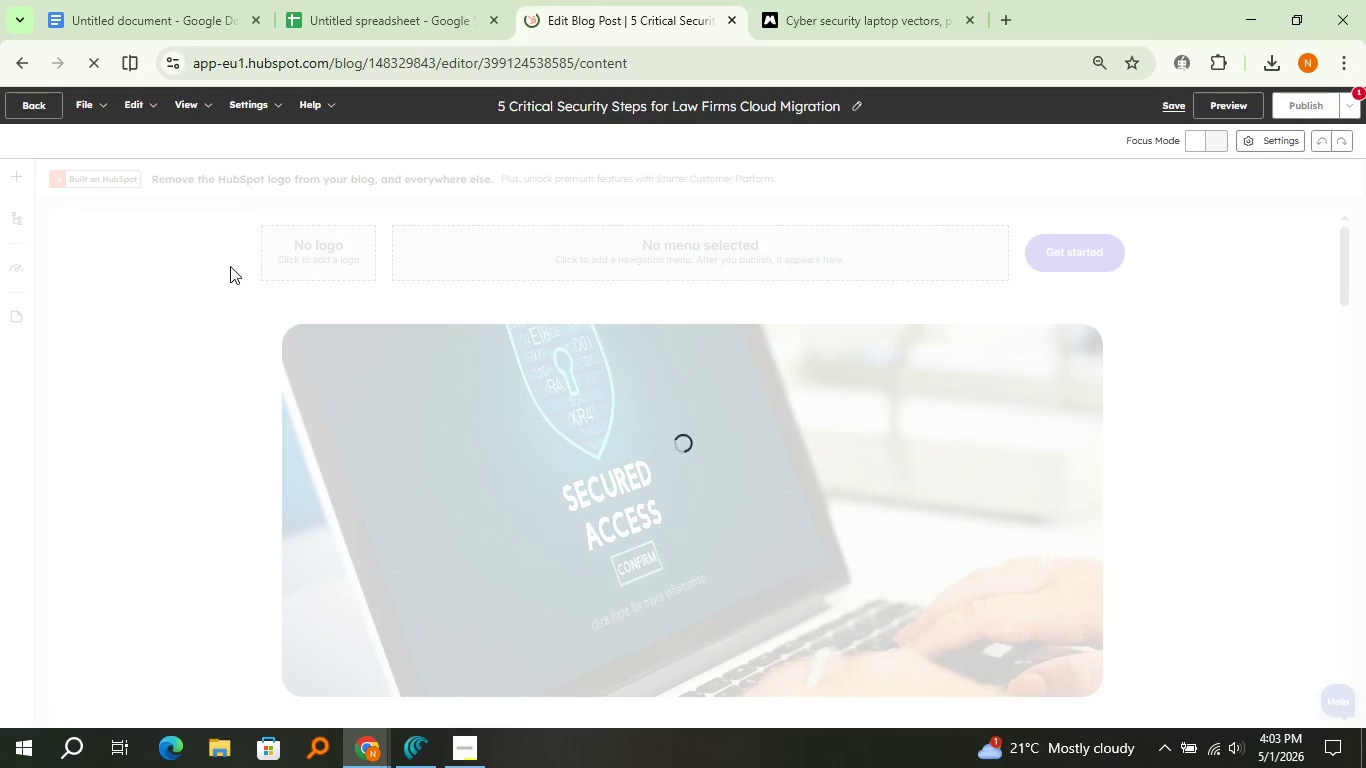 
wait(16.03)
 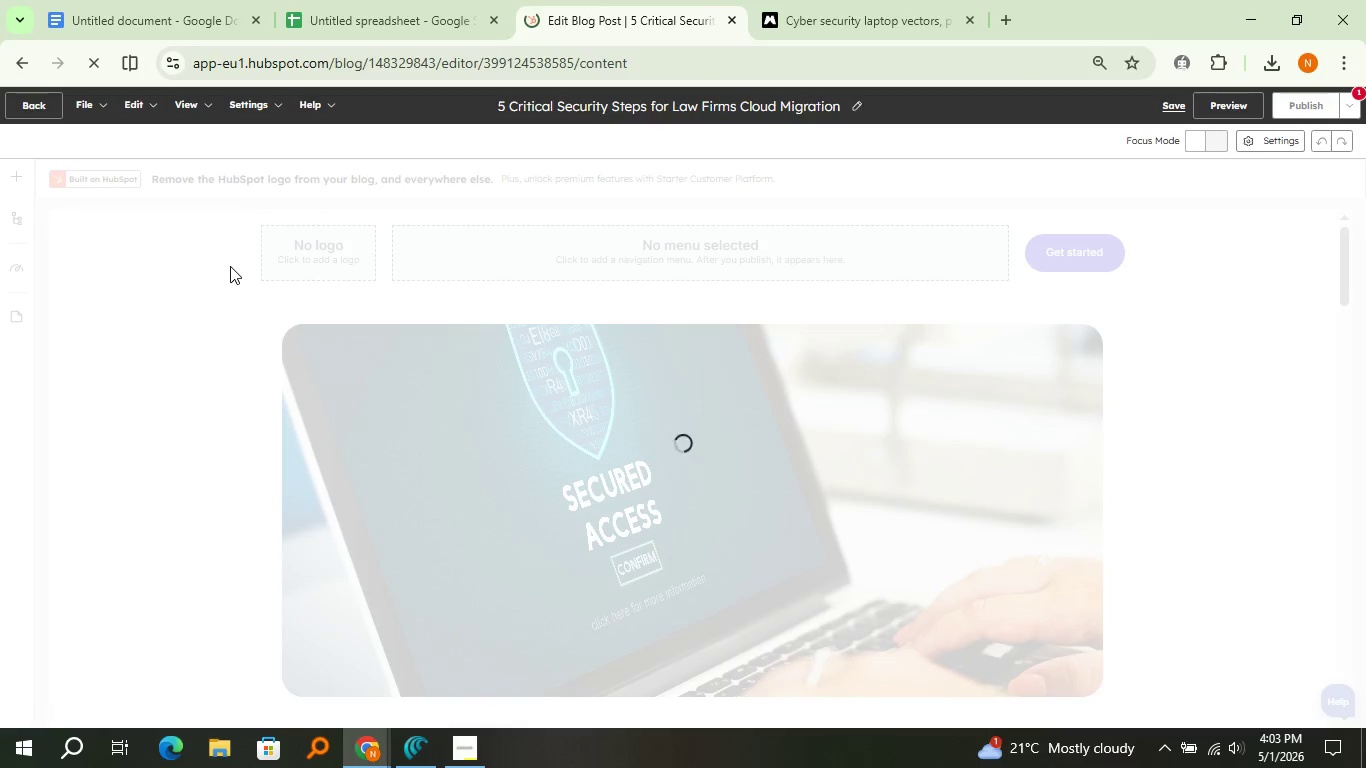 
left_click([12, 268])
 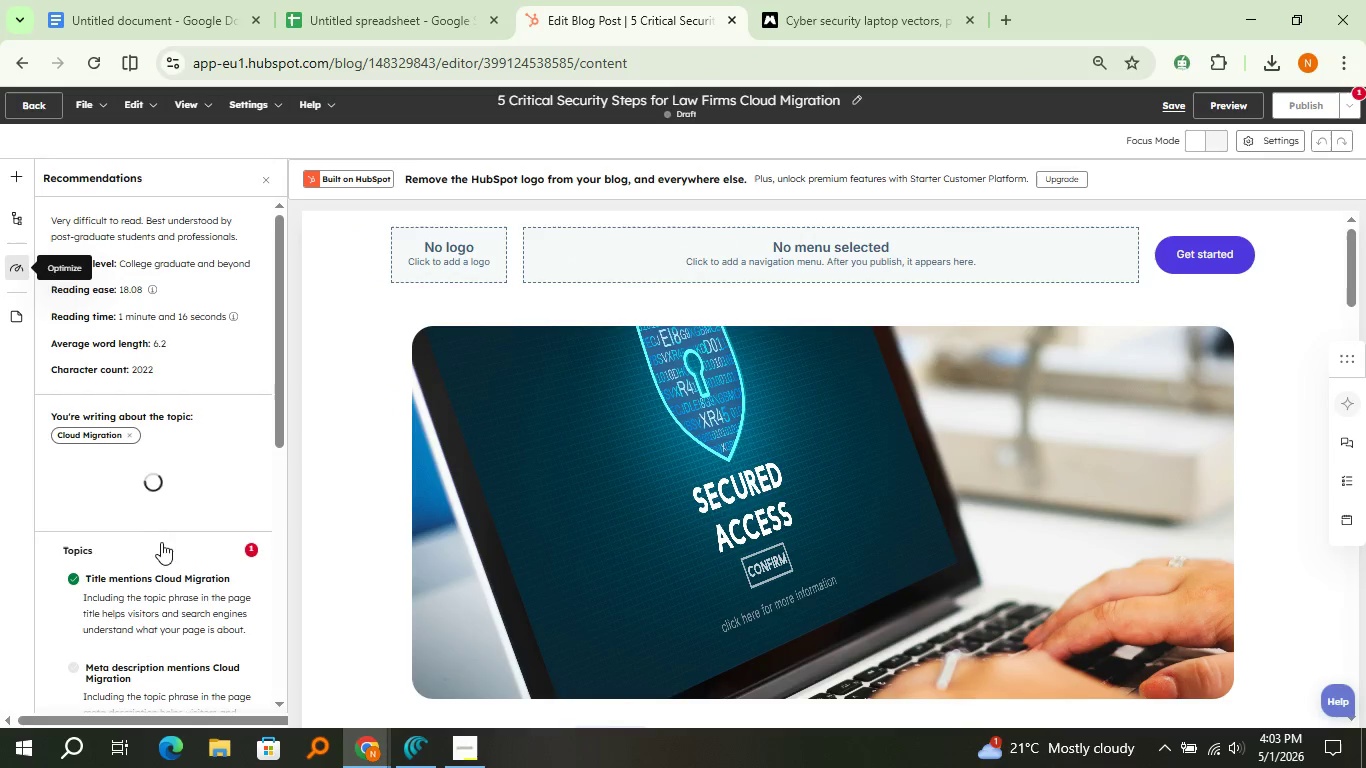 
scroll: coordinate [172, 542], scroll_direction: down, amount: 1.0
 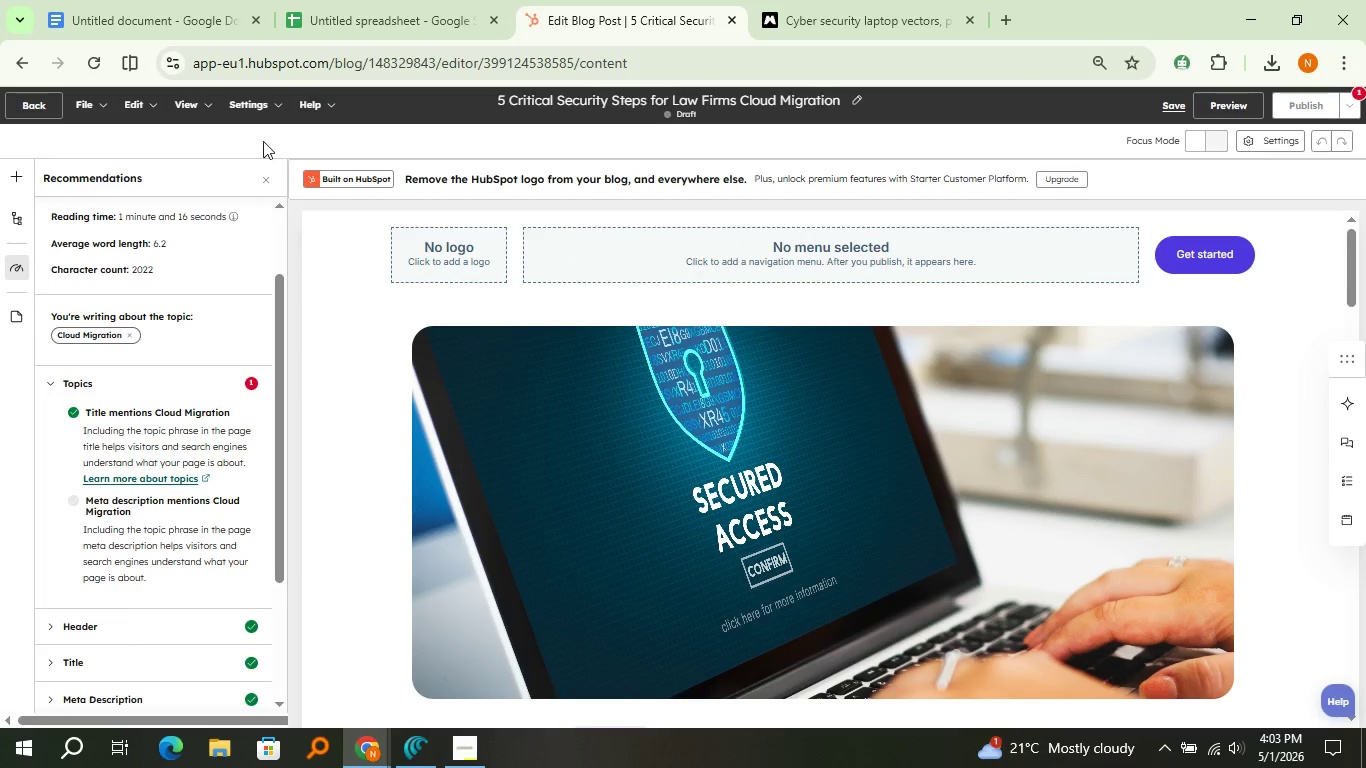 
left_click([264, 107])
 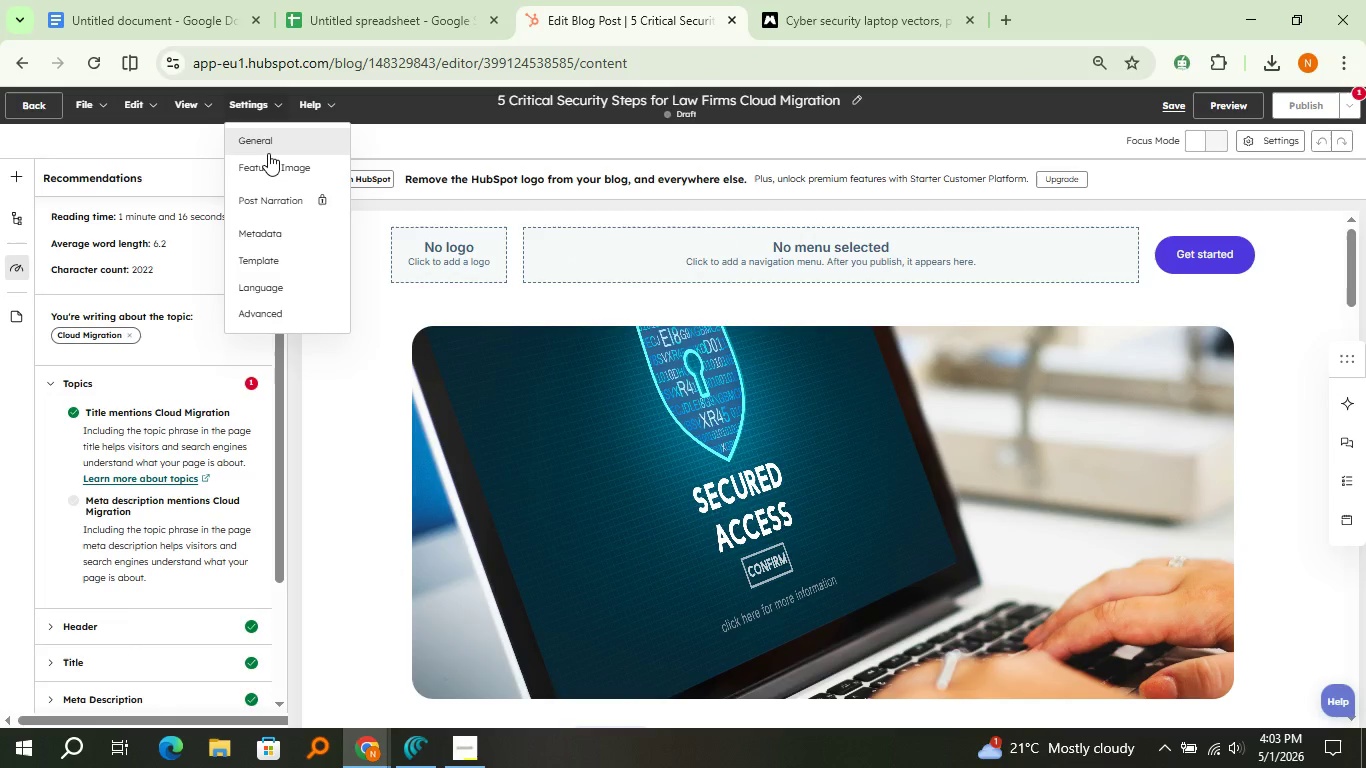 
left_click([268, 153])
 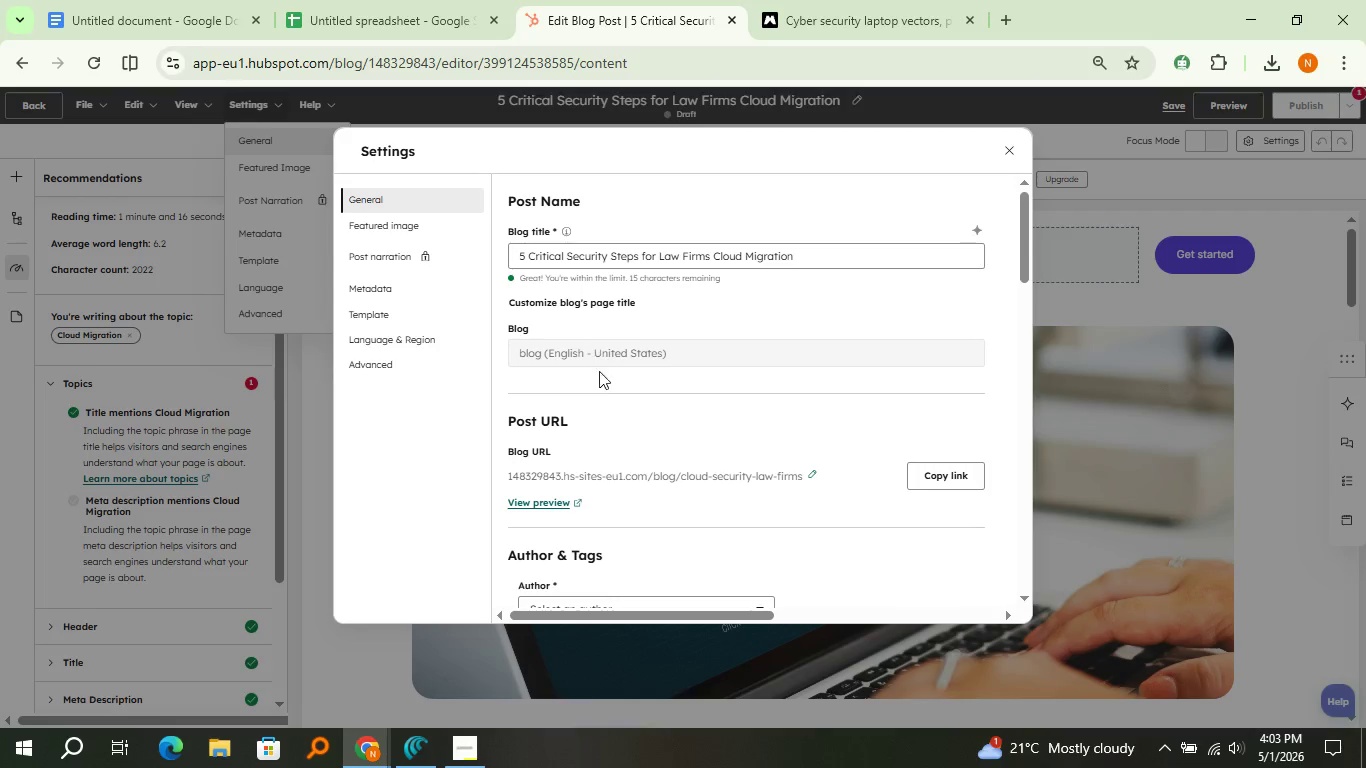 
scroll: coordinate [607, 411], scroll_direction: down, amount: 5.0
 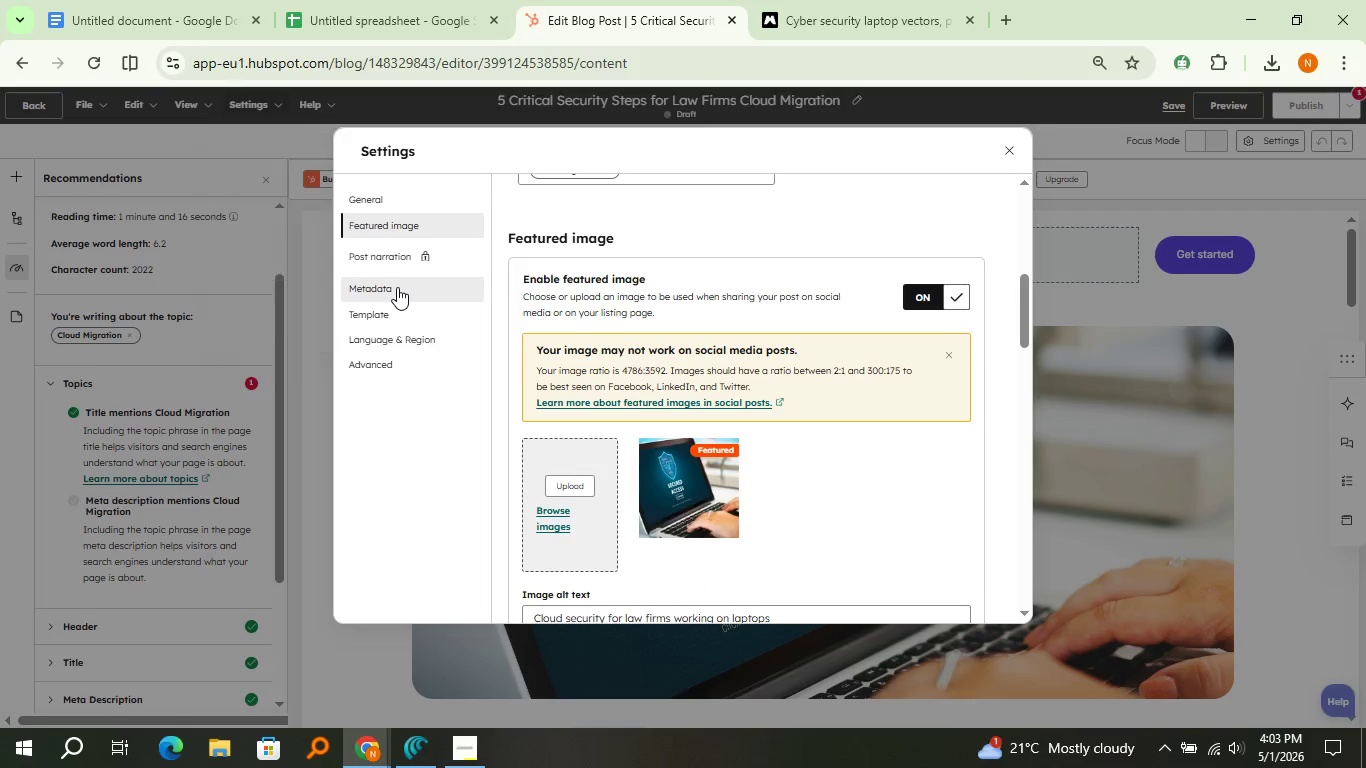 
left_click([397, 287])
 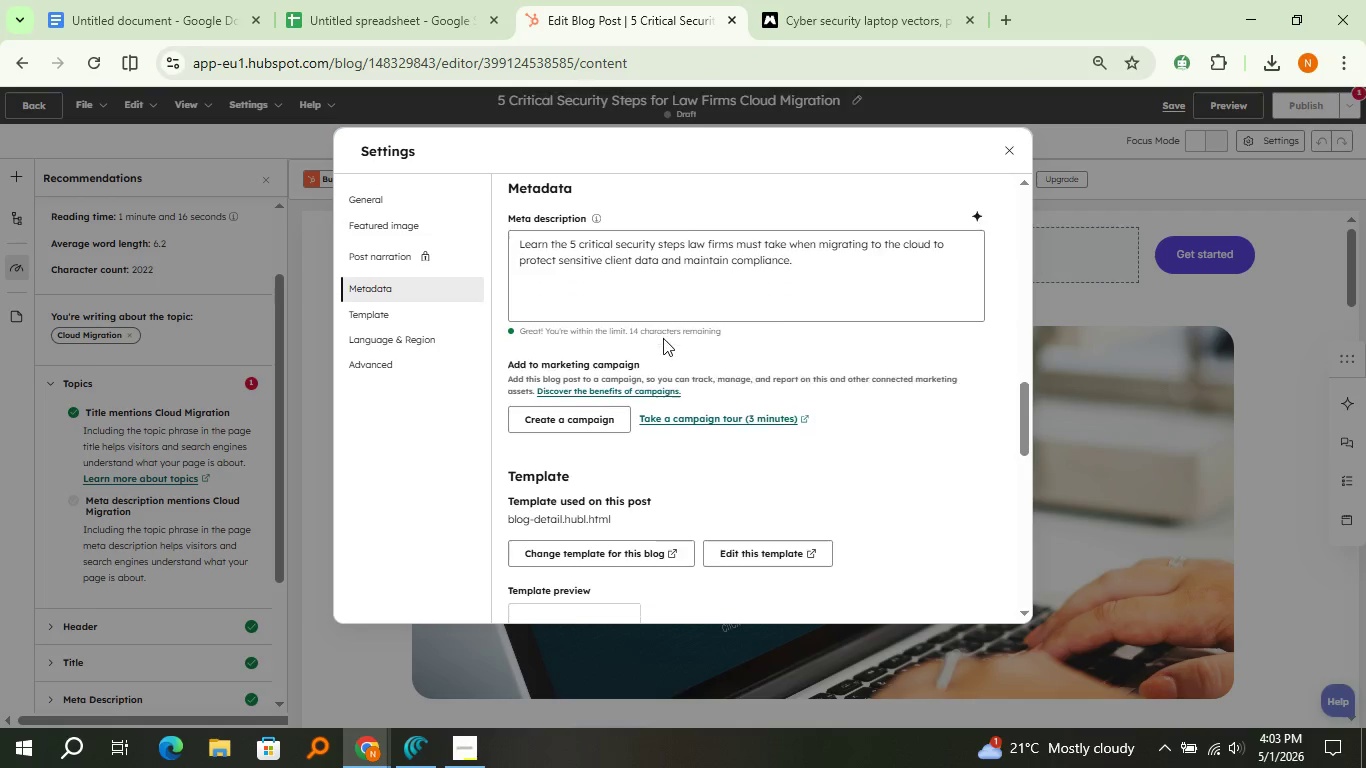 
scroll: coordinate [663, 338], scroll_direction: none, amount: 0.0
 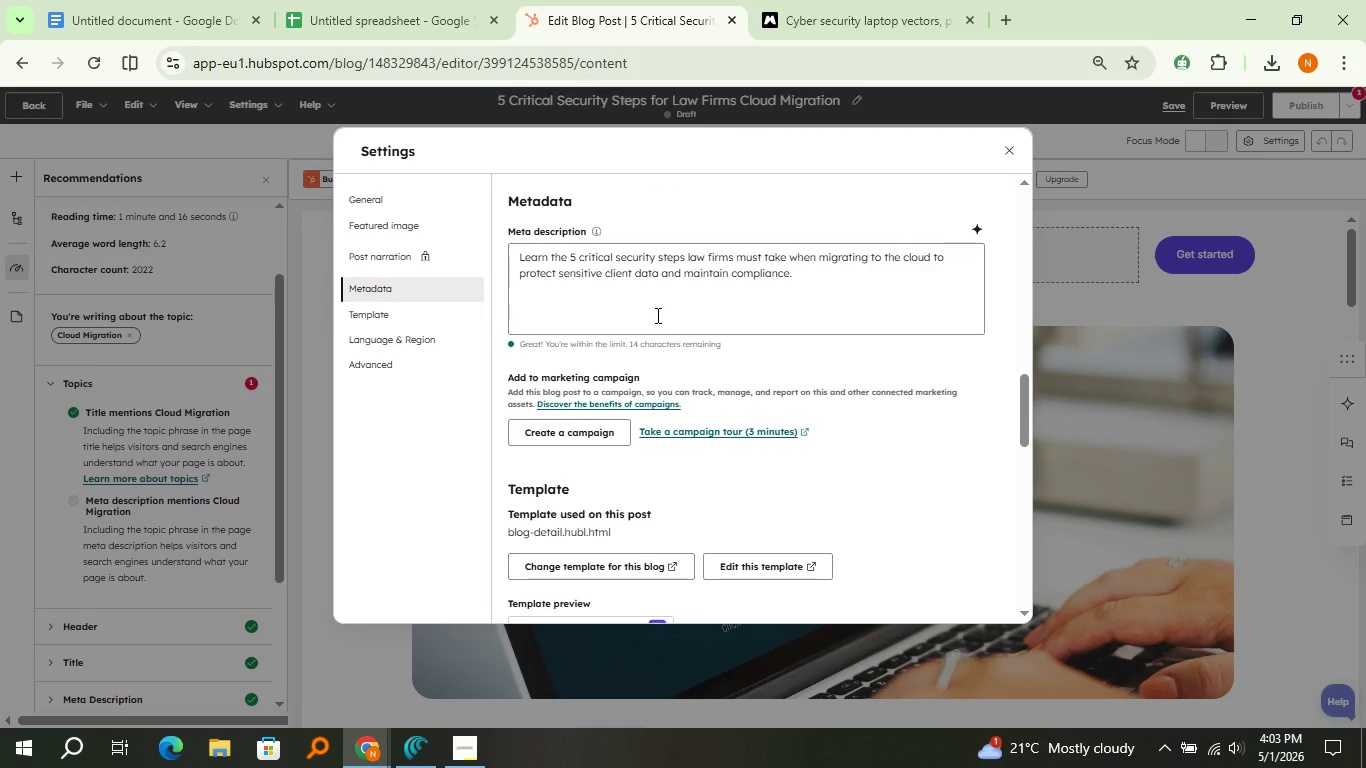 
wait(15.03)
 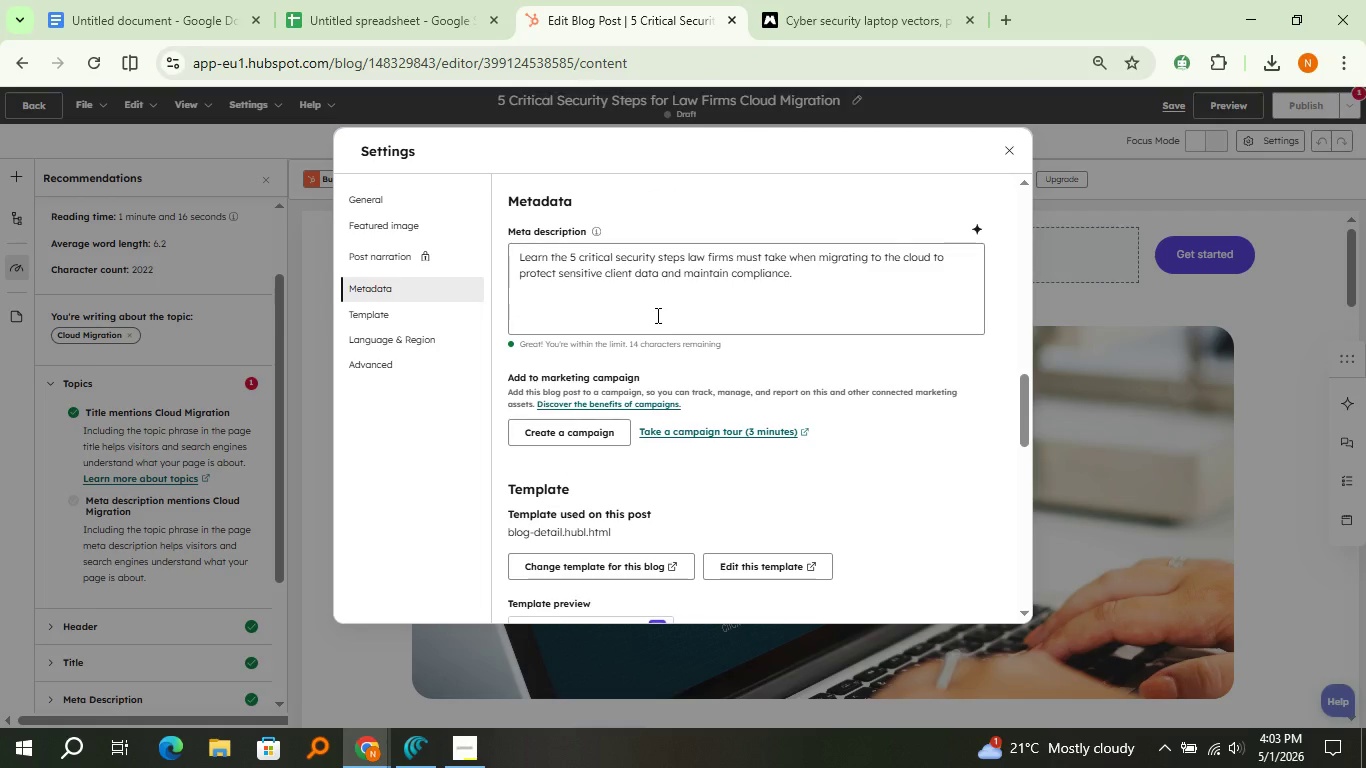 
left_click_drag(start_coordinate=[517, 253], to_coordinate=[775, 278])
 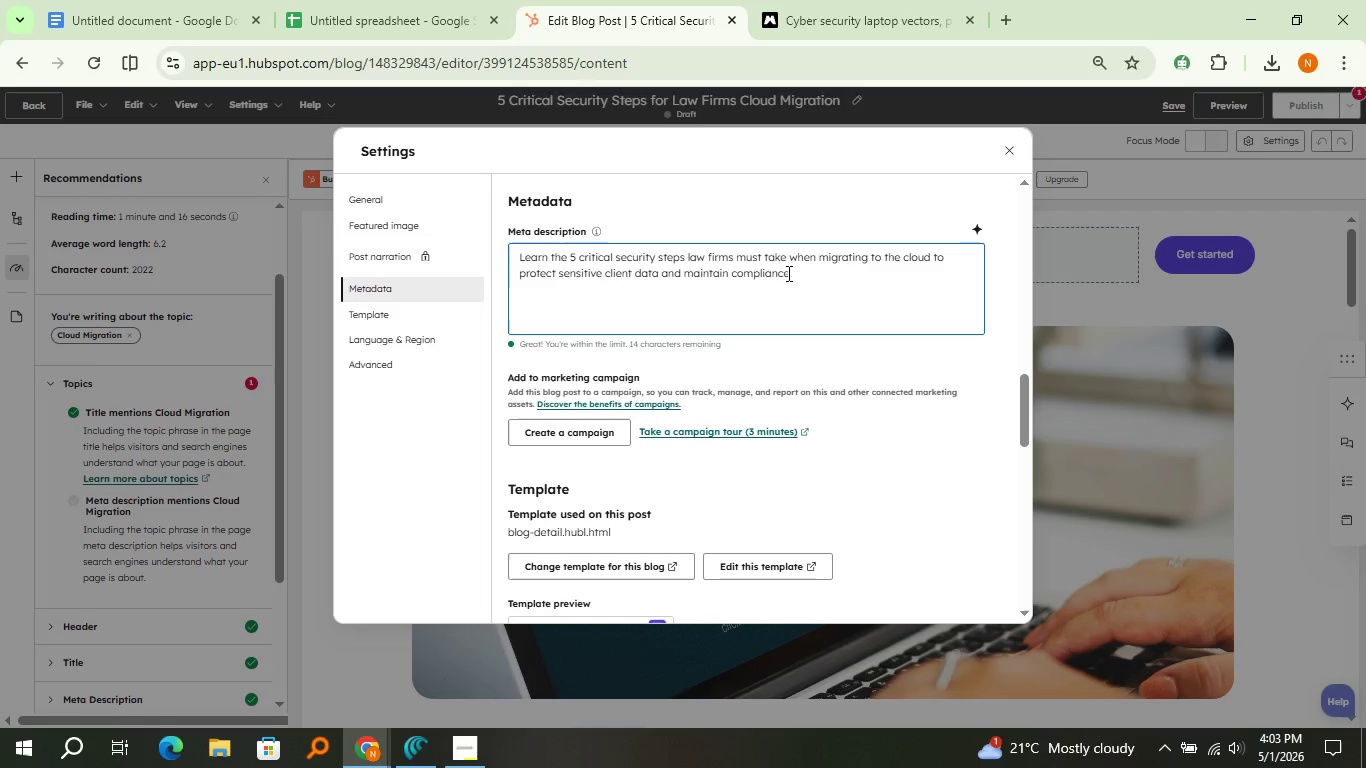 
left_click([787, 273])
 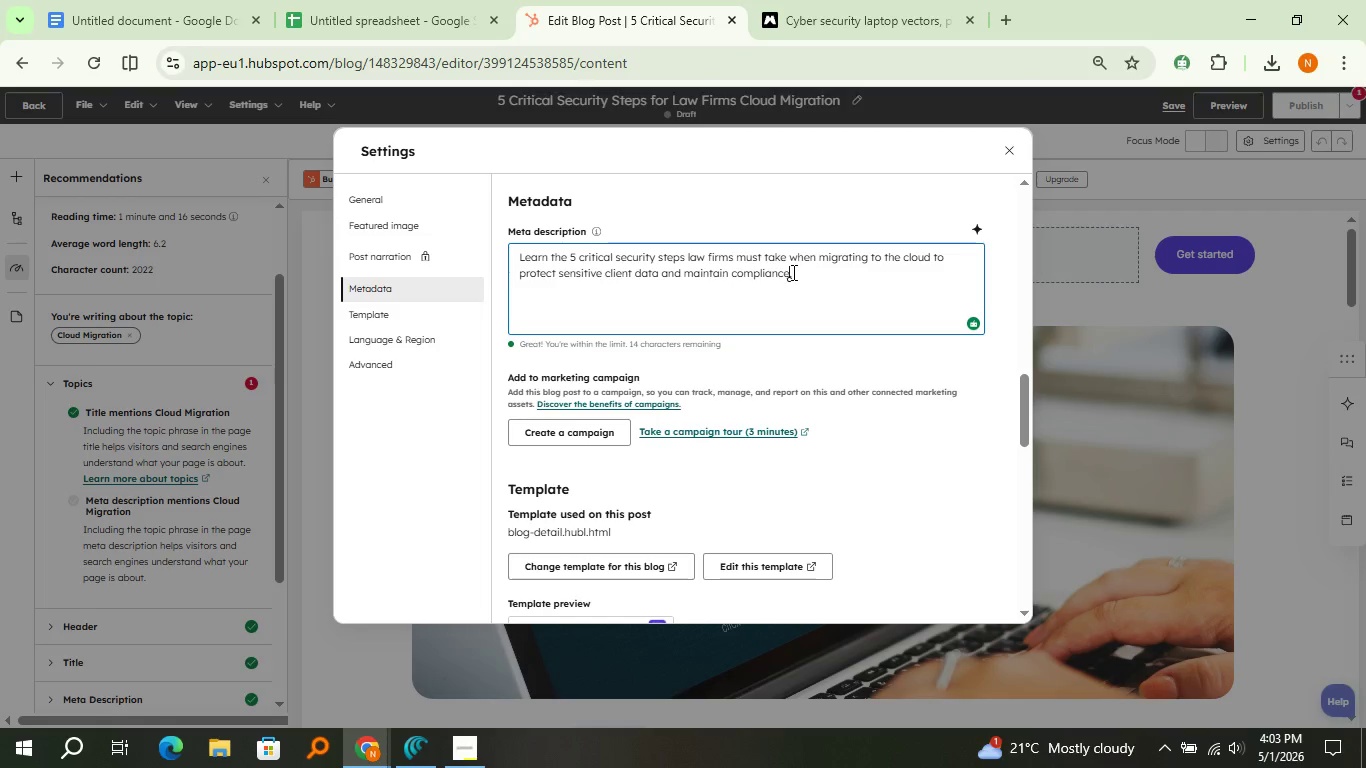 
left_click([792, 272])
 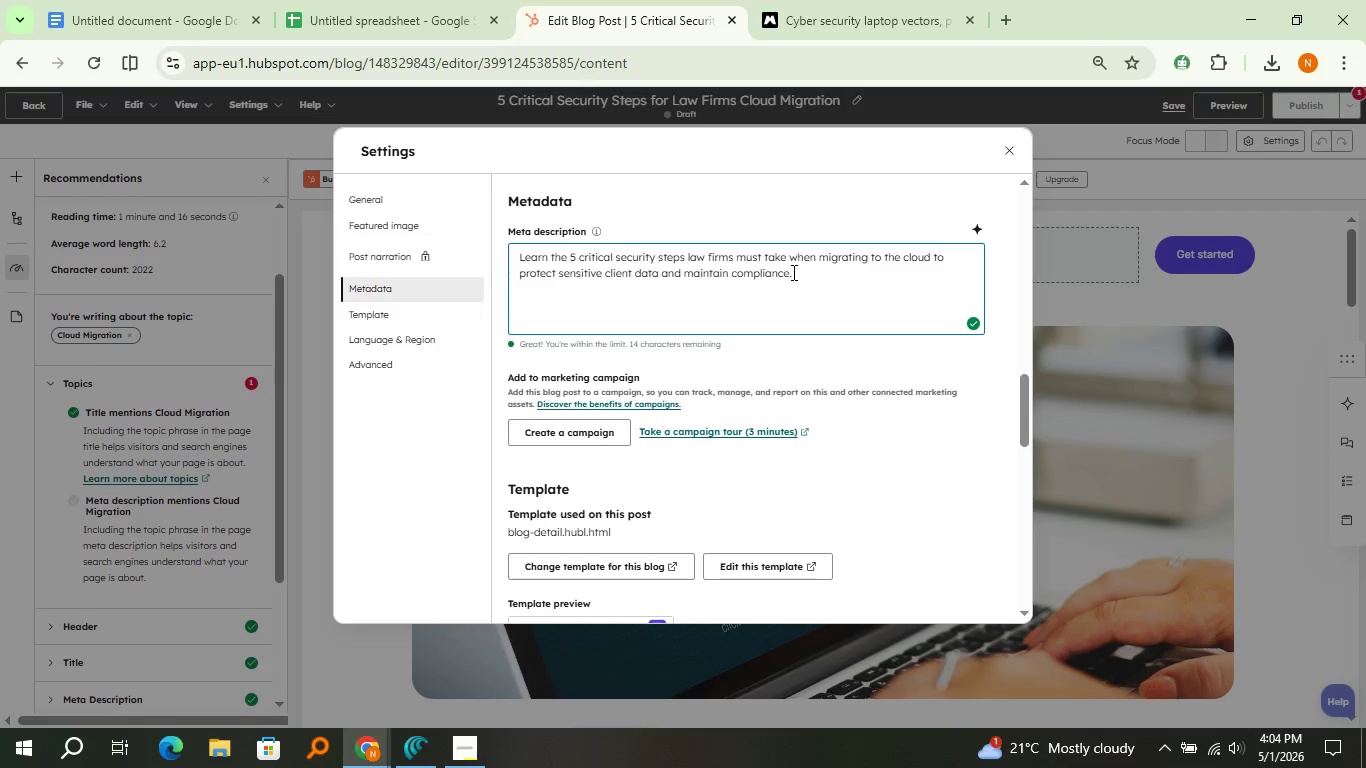 
key(Control+A)
 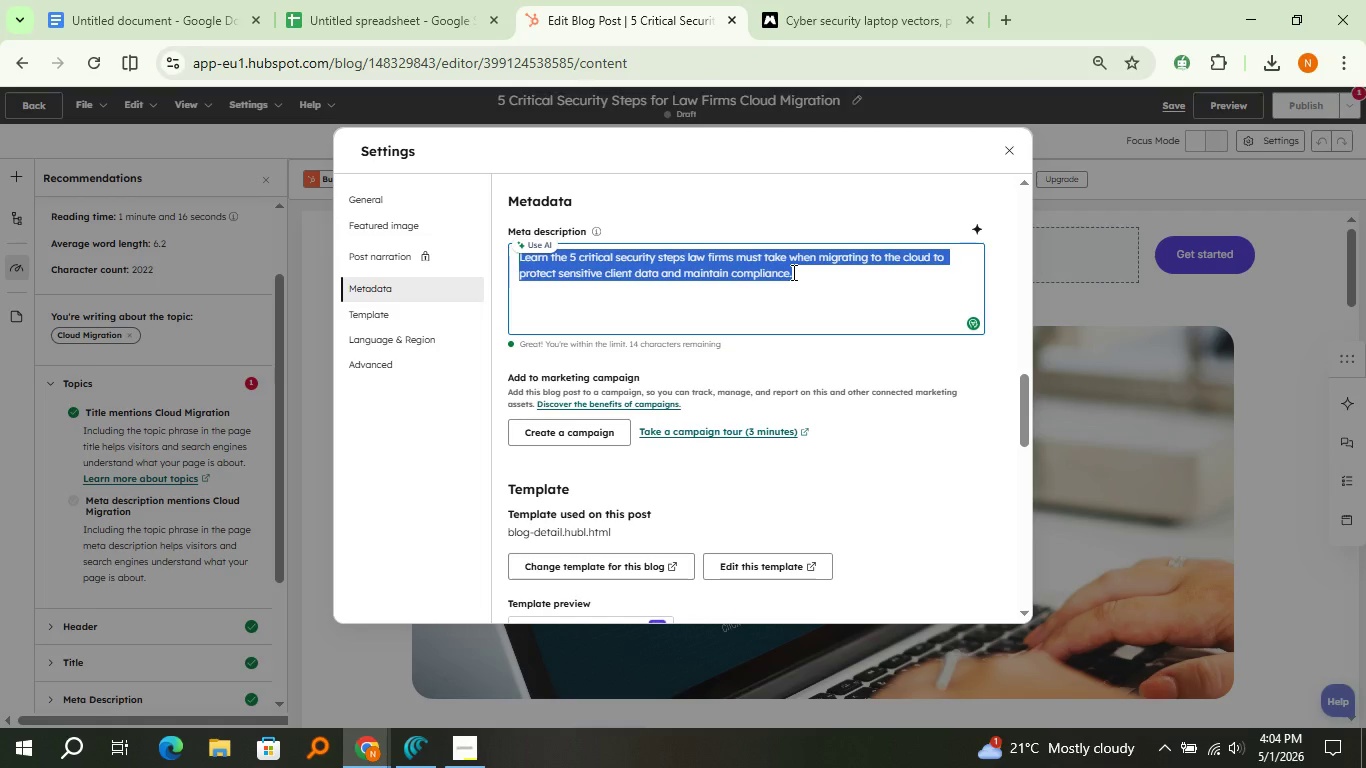 
type(Protect your law firm )
 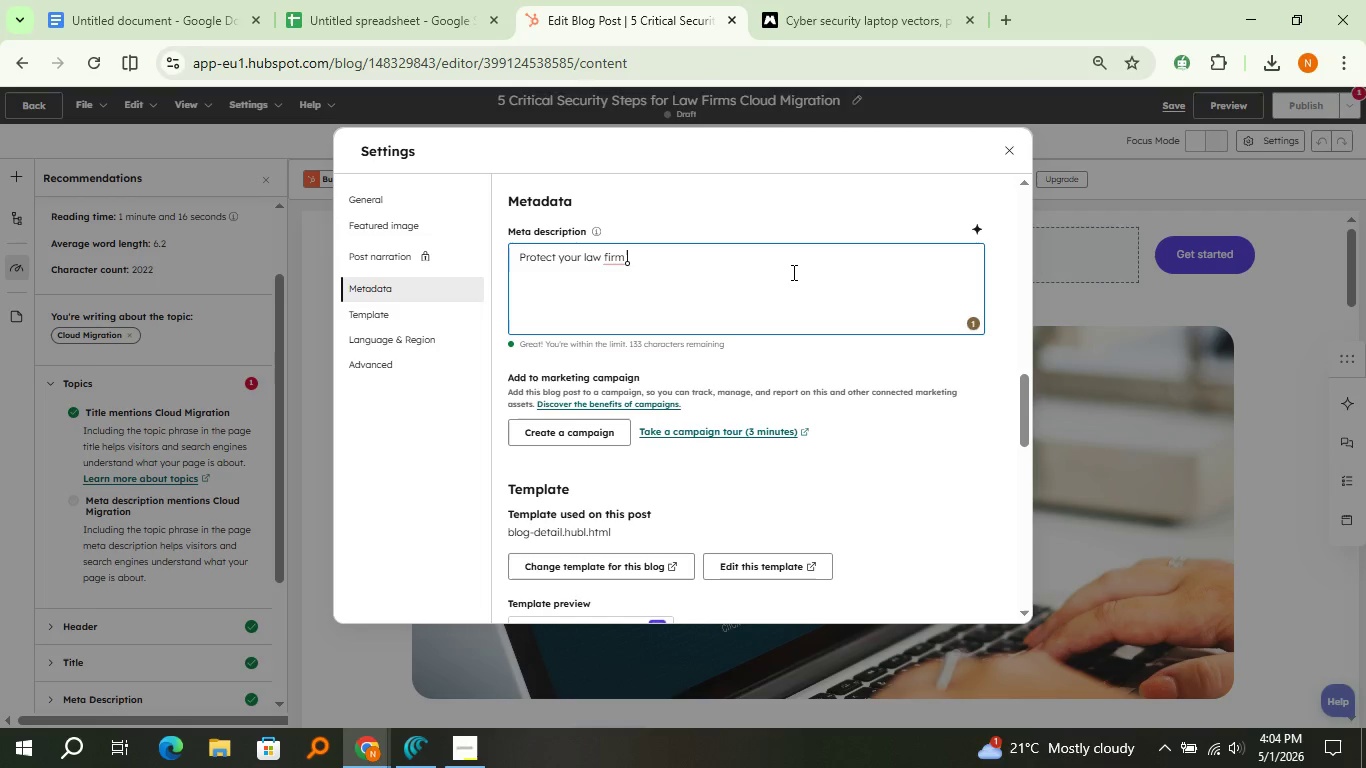 
type(during a Cloud Migration)
 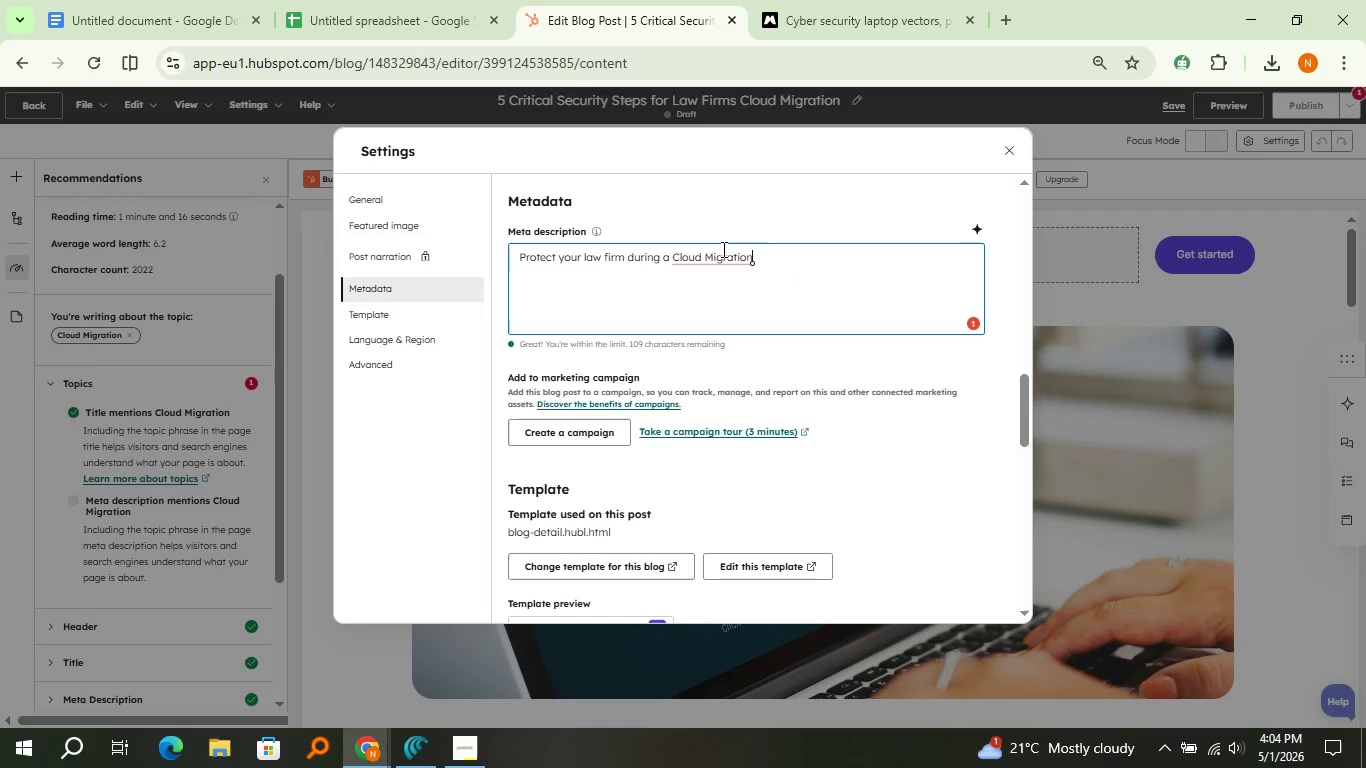 
type(. learn 5 critical security steps to keep legal data safe and compliant.)
 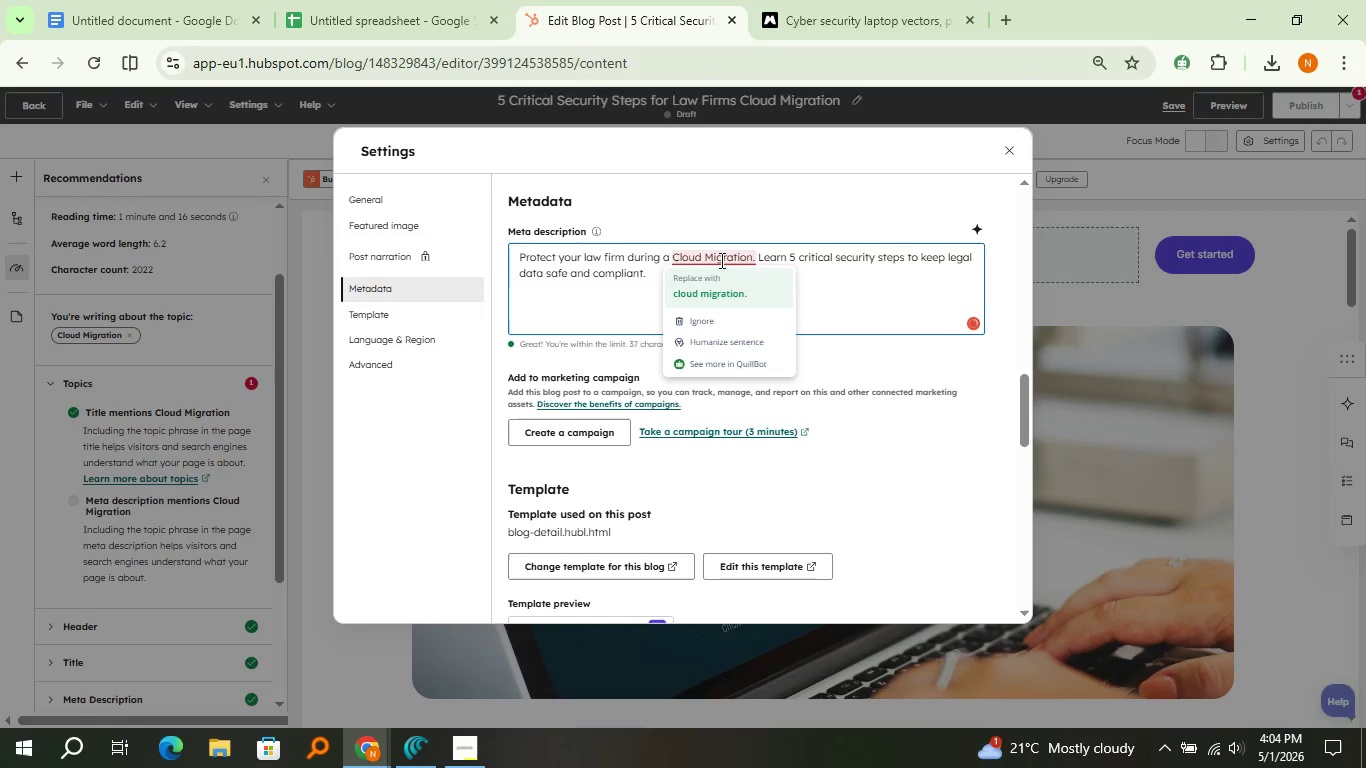 
left_click([721, 279])
 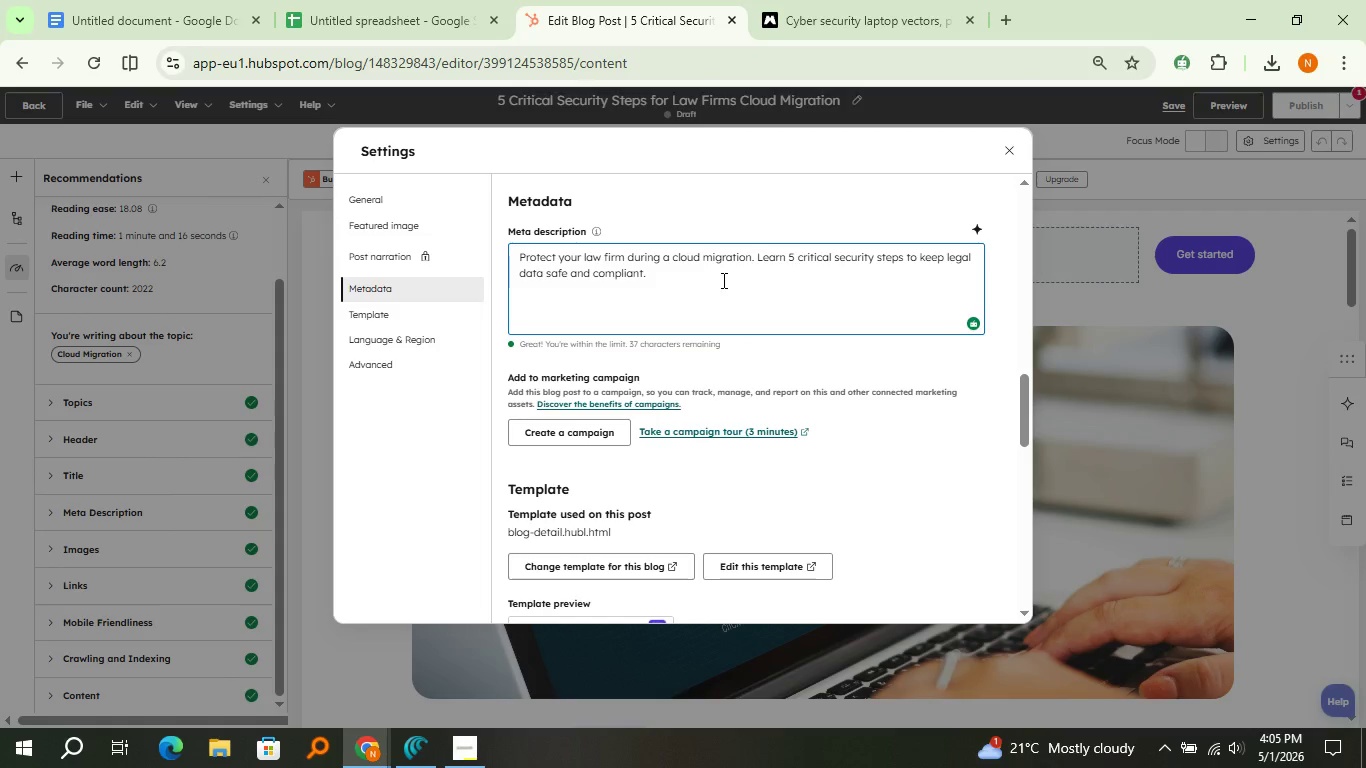 
wait(5.91)
 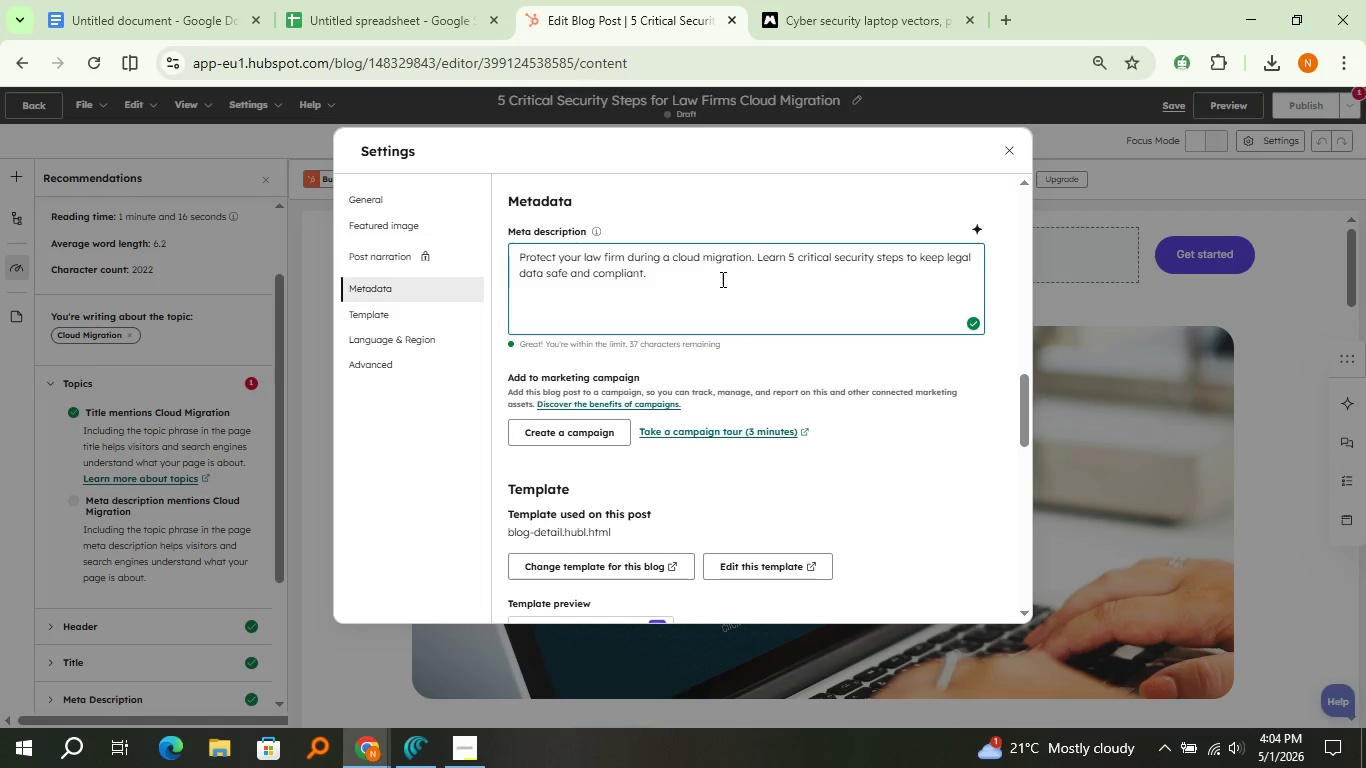 
left_click([1004, 149])
 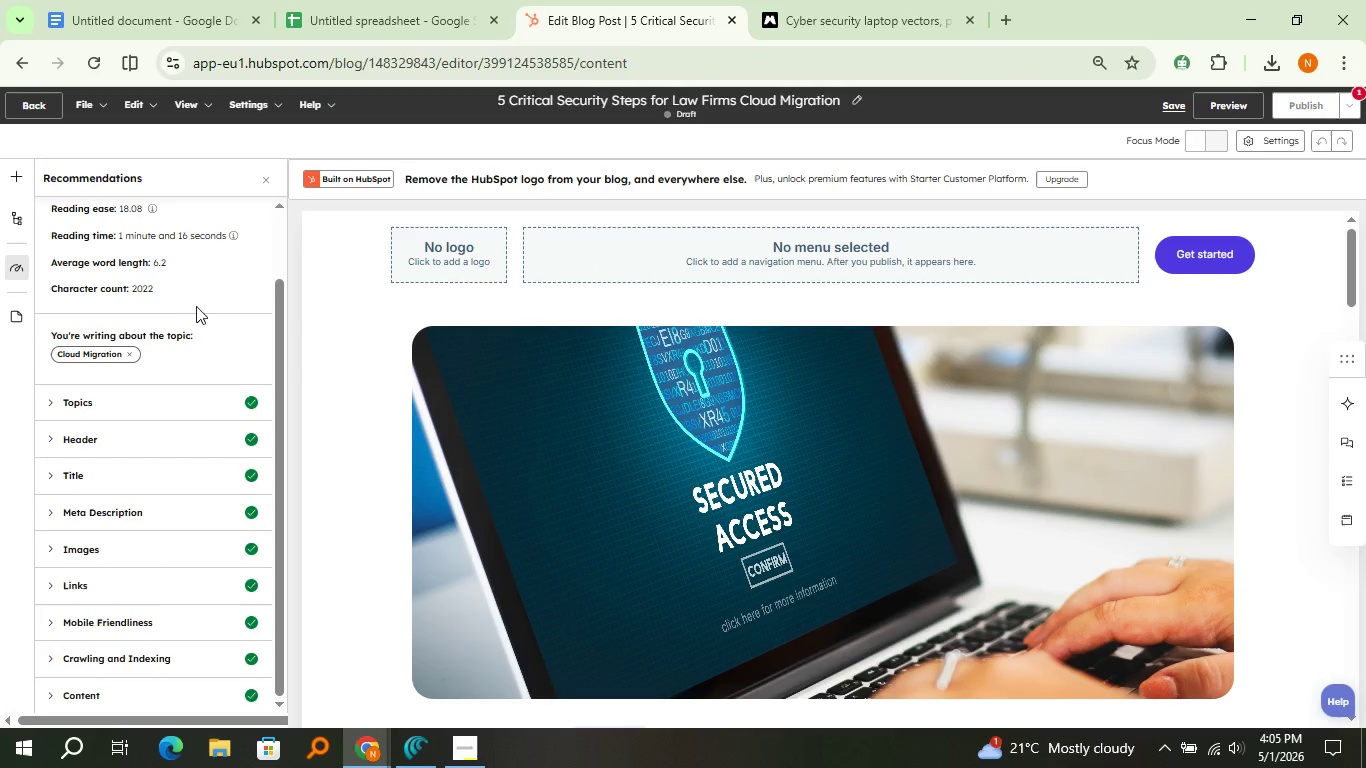 
scroll: coordinate [192, 352], scroll_direction: down, amount: 4.0
 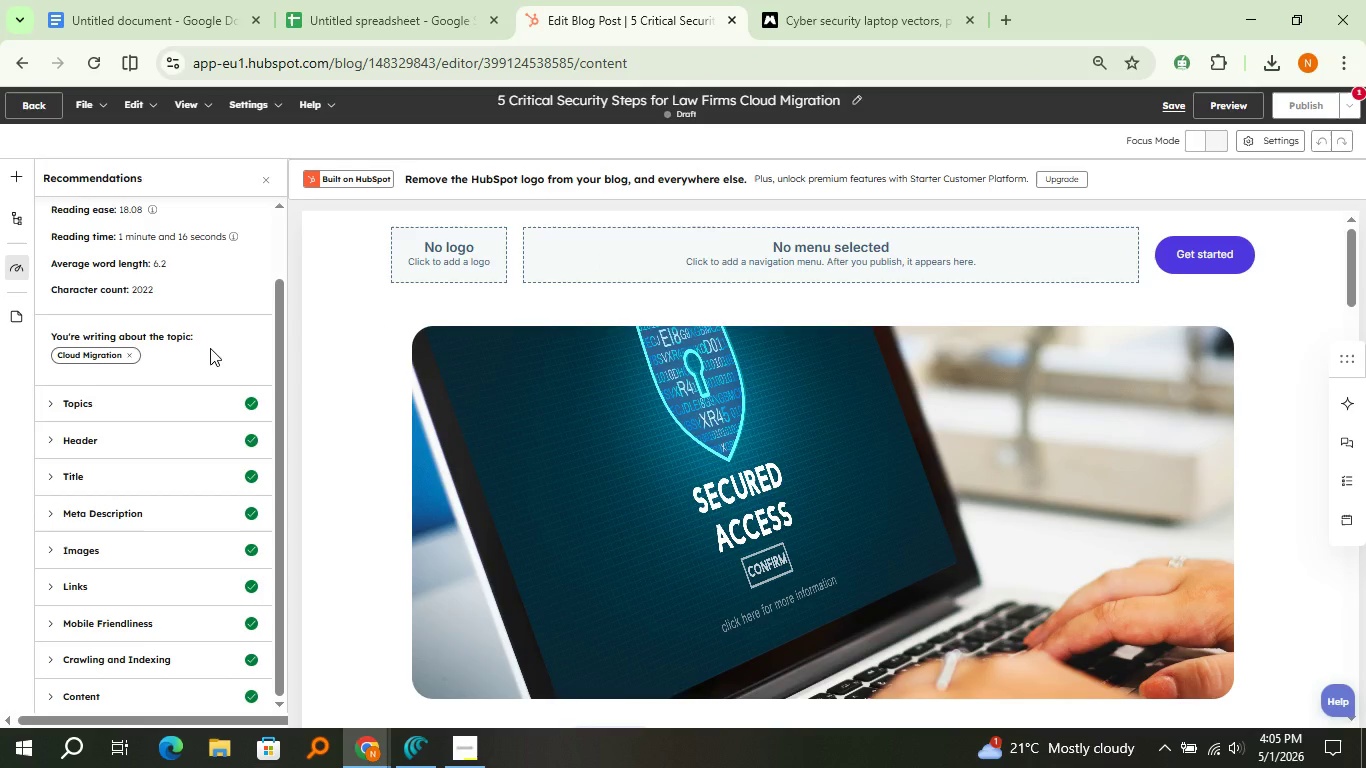 
wait(27.24)
 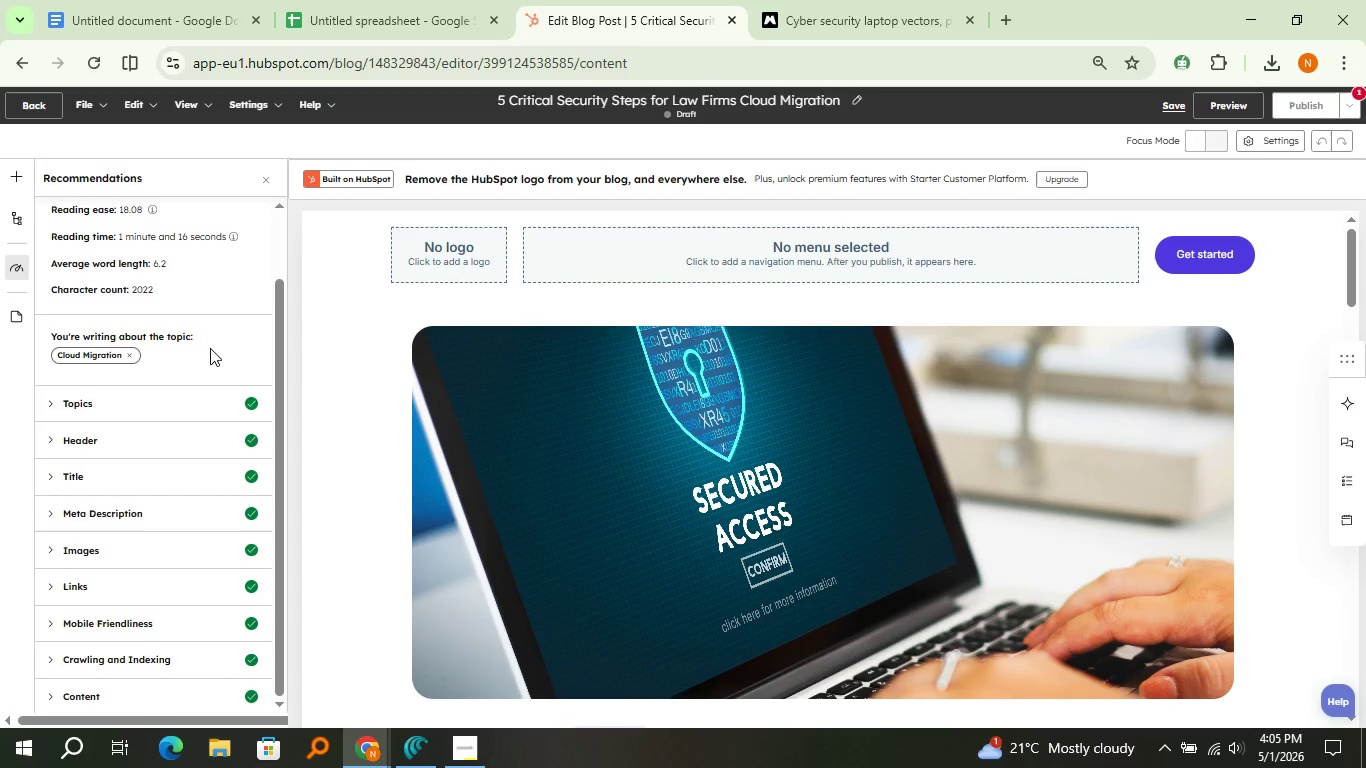 
left_click([85, 23])
 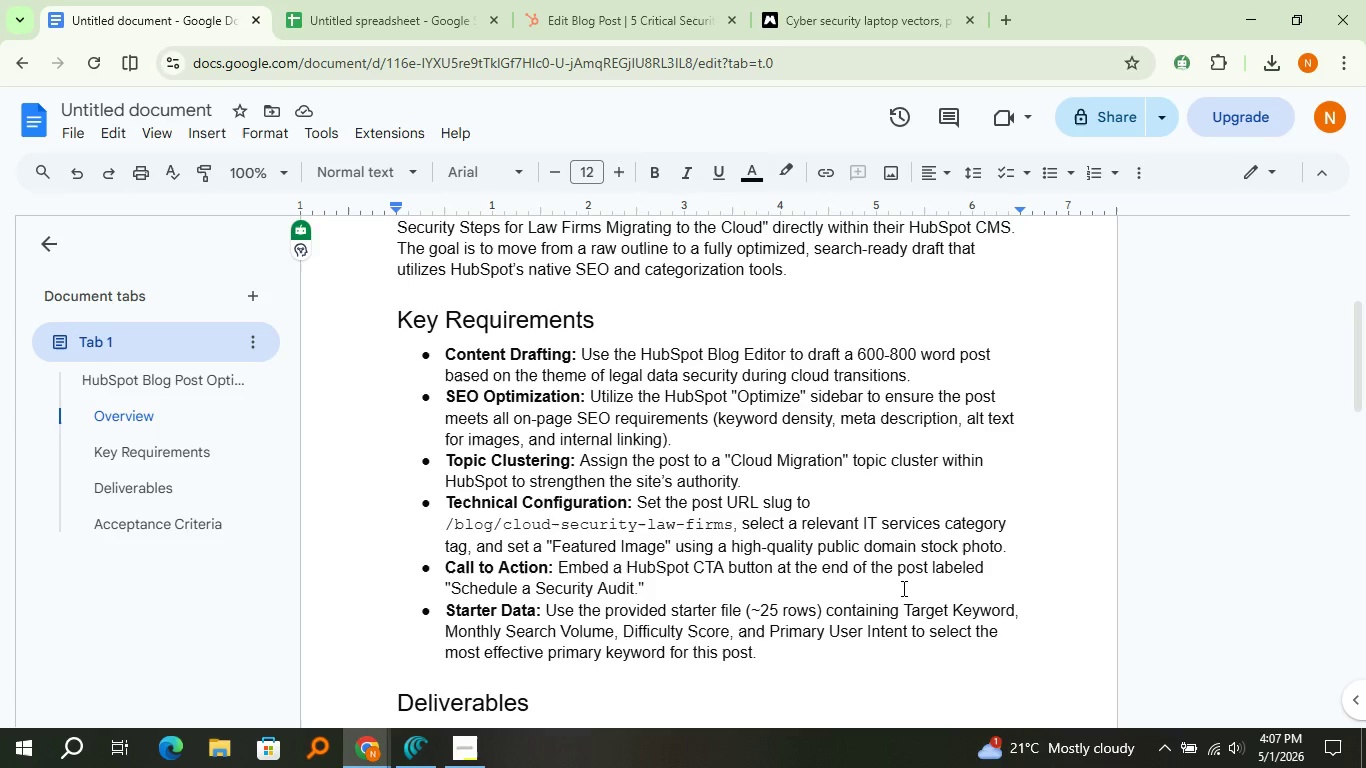 
wait(115.42)
 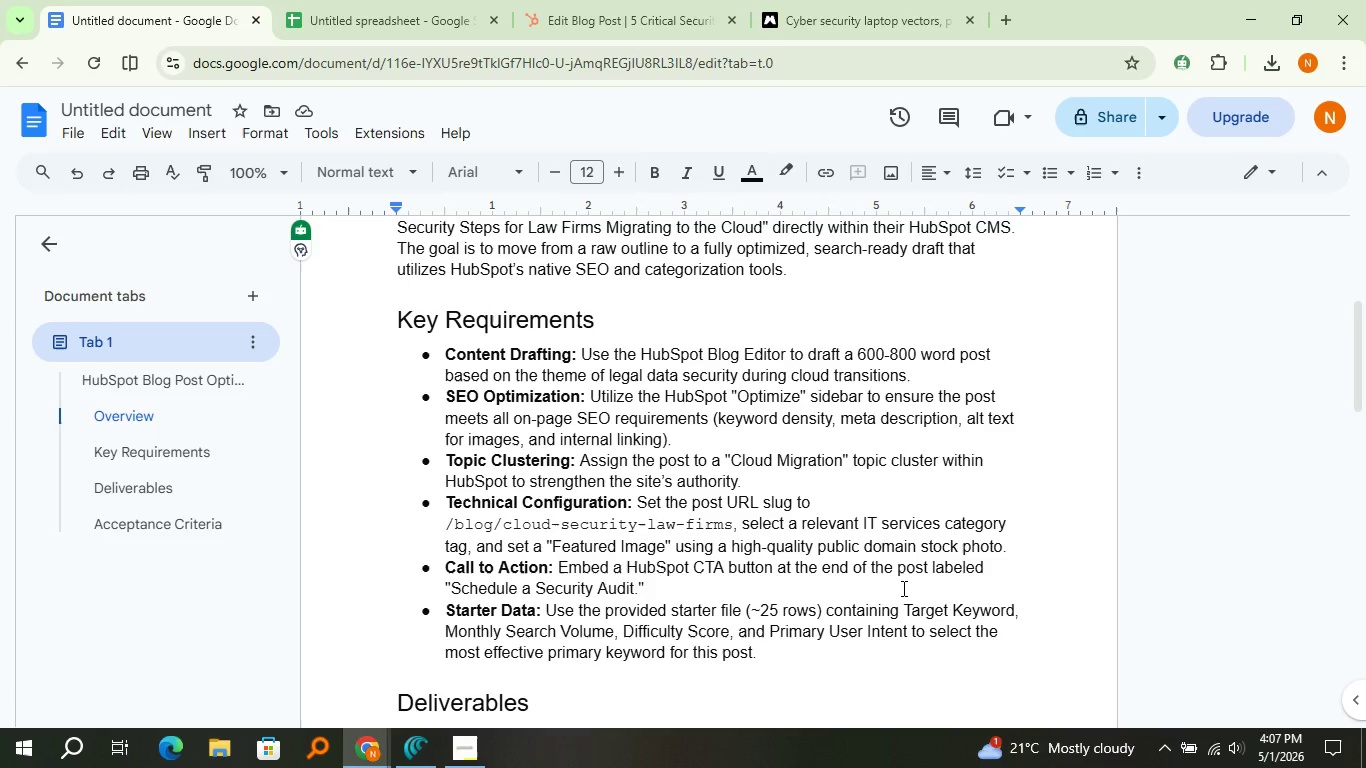 
mouse_move([455, 723])
 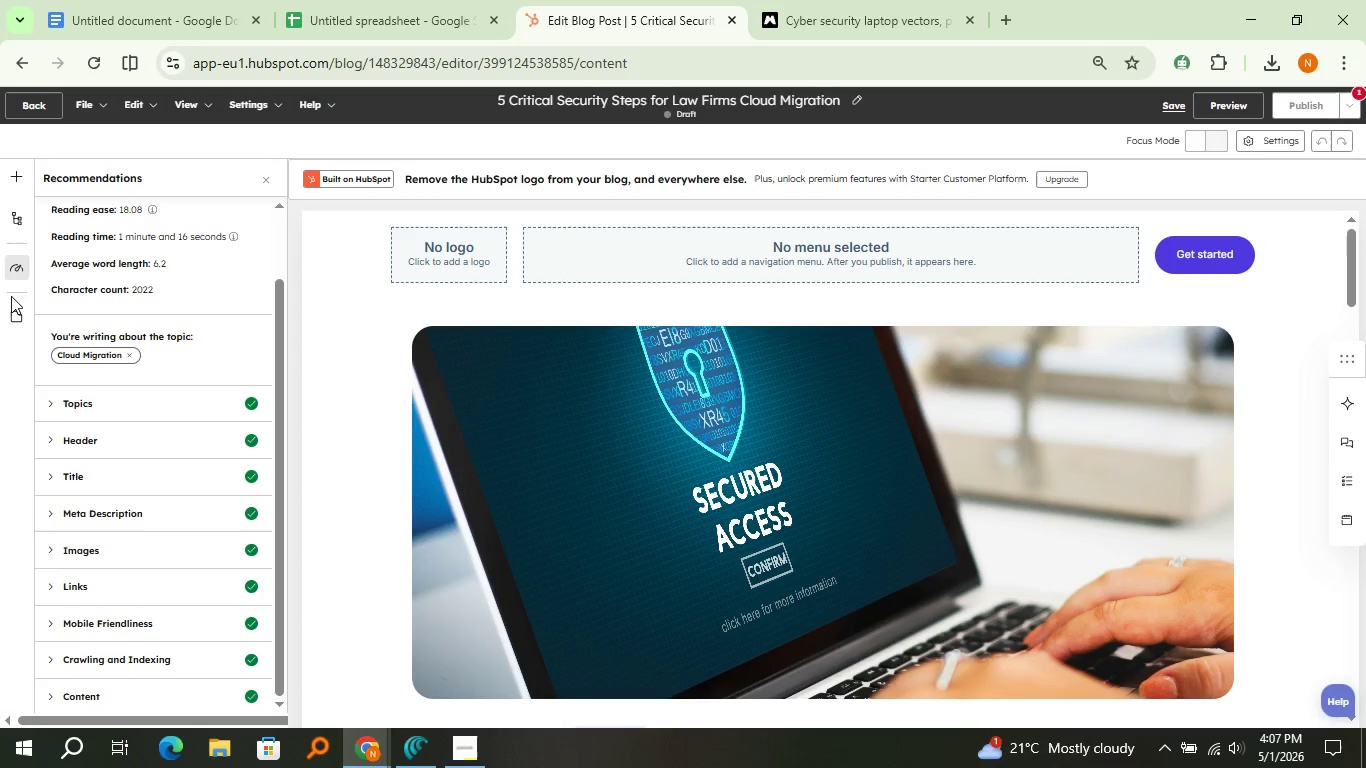 
left_click([16, 182])
 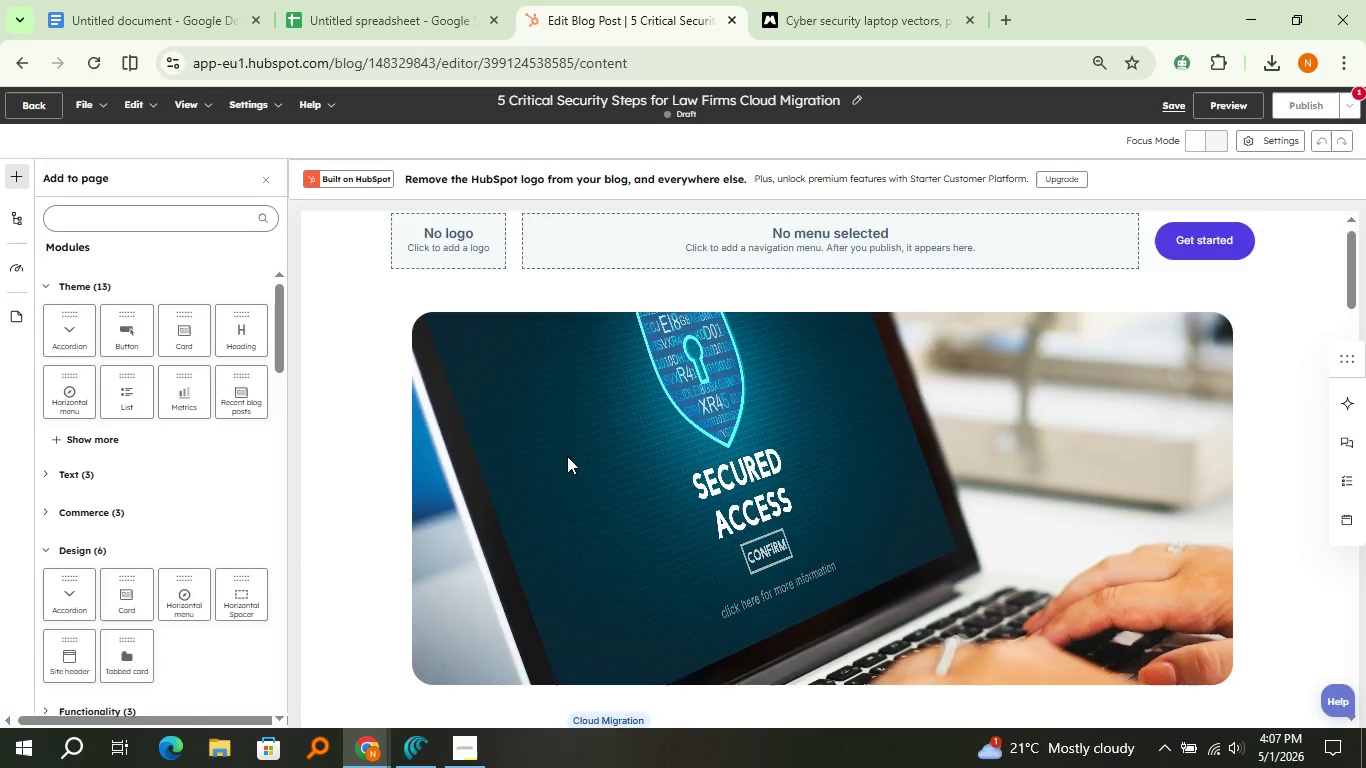 
scroll: coordinate [657, 491], scroll_direction: down, amount: 17.0
 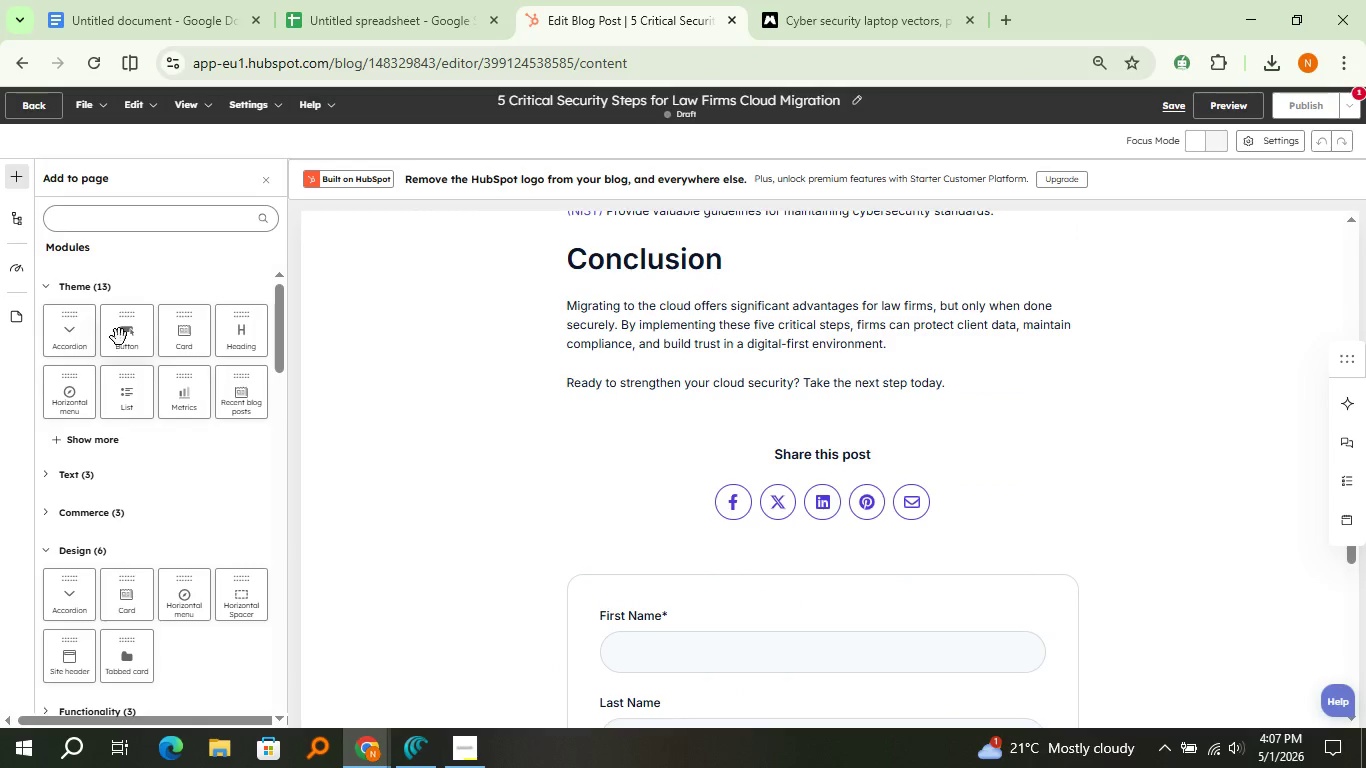 
left_click_drag(start_coordinate=[119, 336], to_coordinate=[794, 388])
 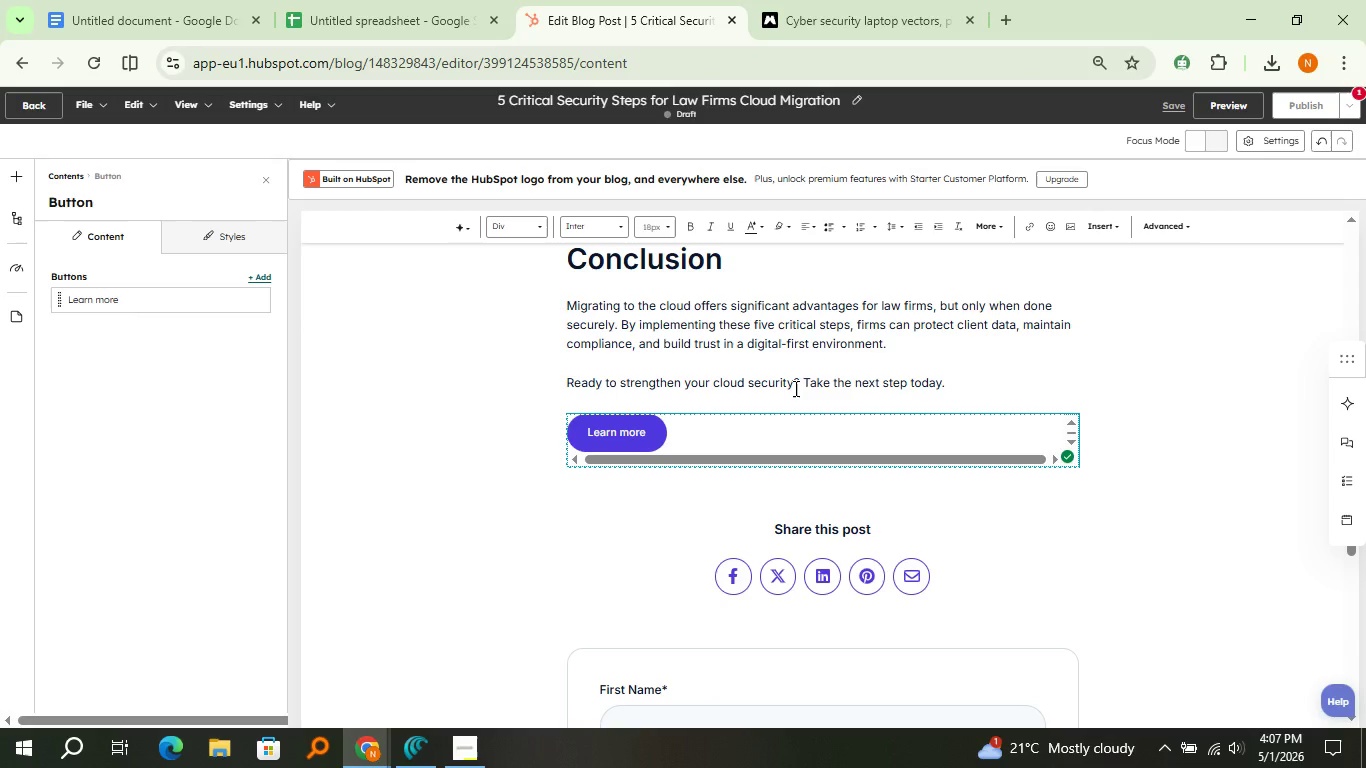 
wait(8.7)
 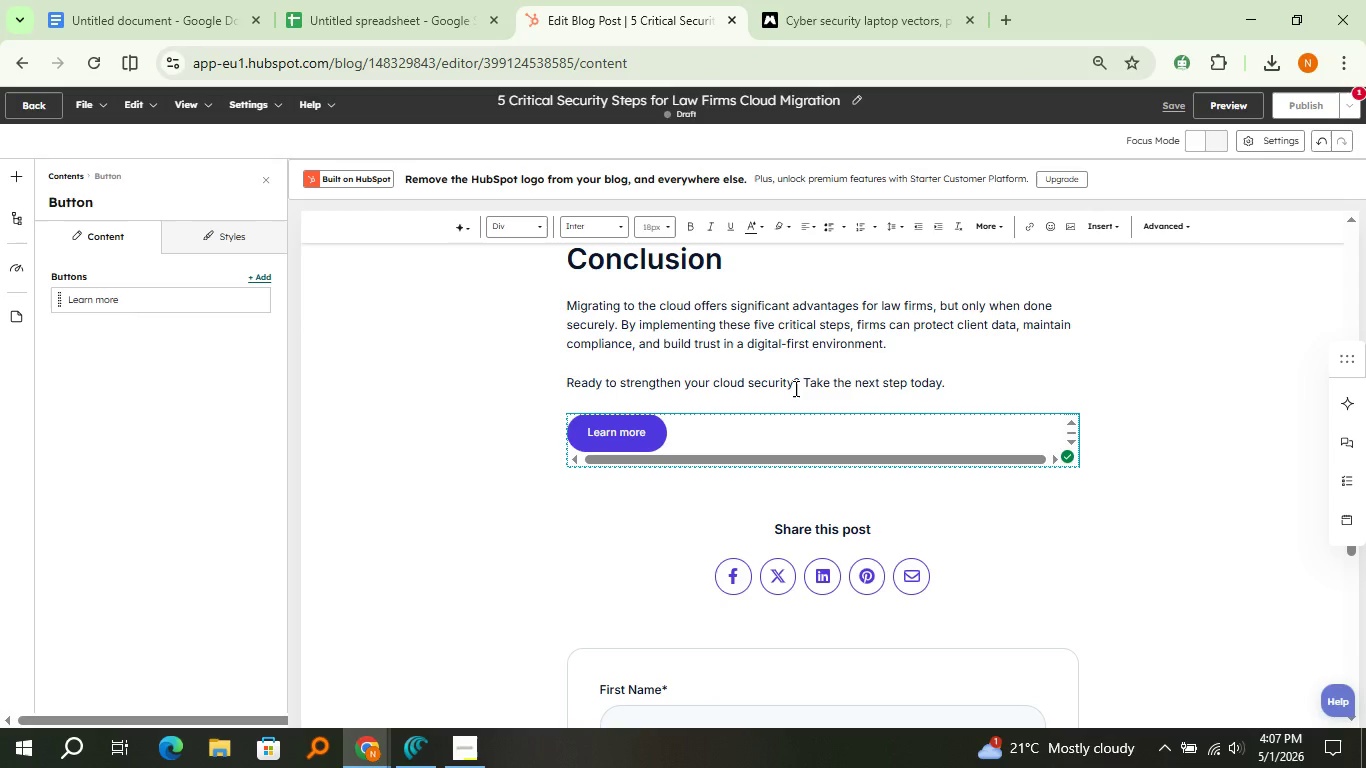 
left_click([238, 289])
 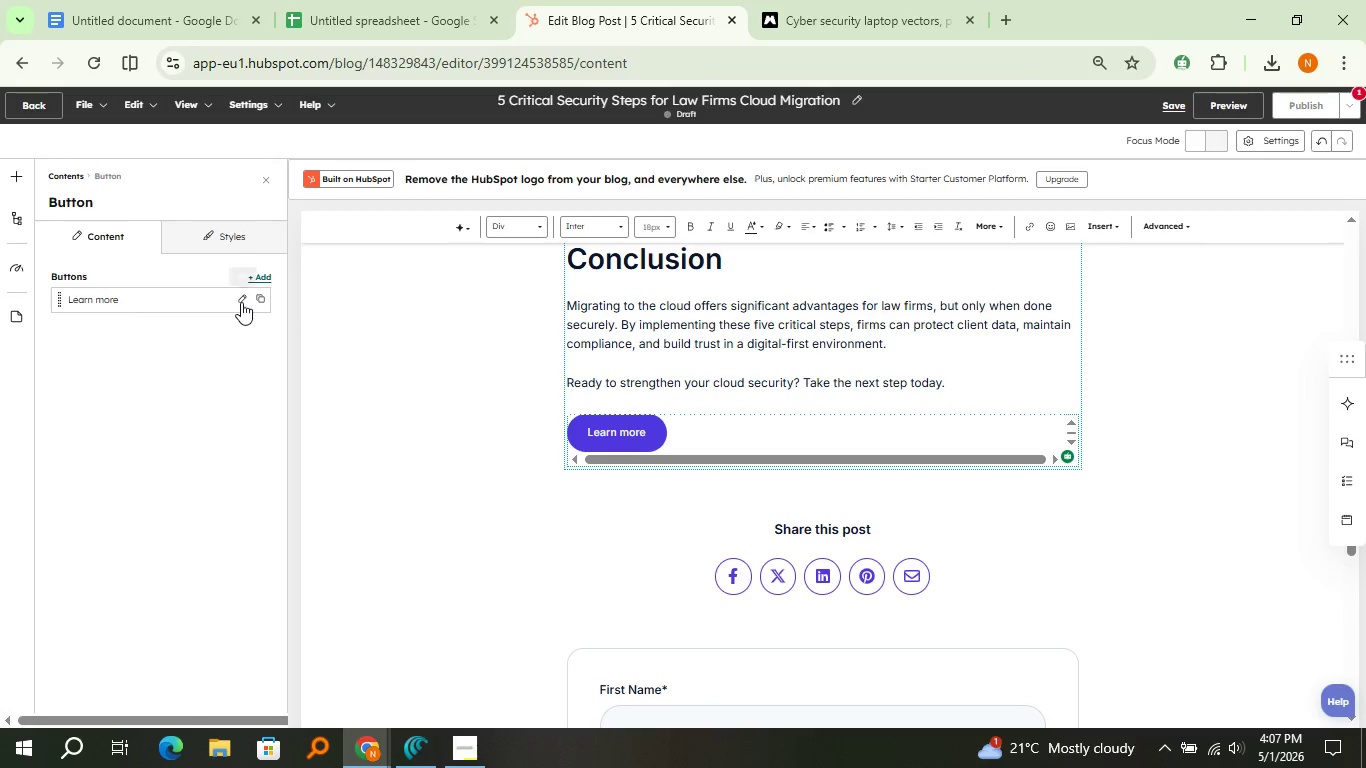 
left_click([241, 302])
 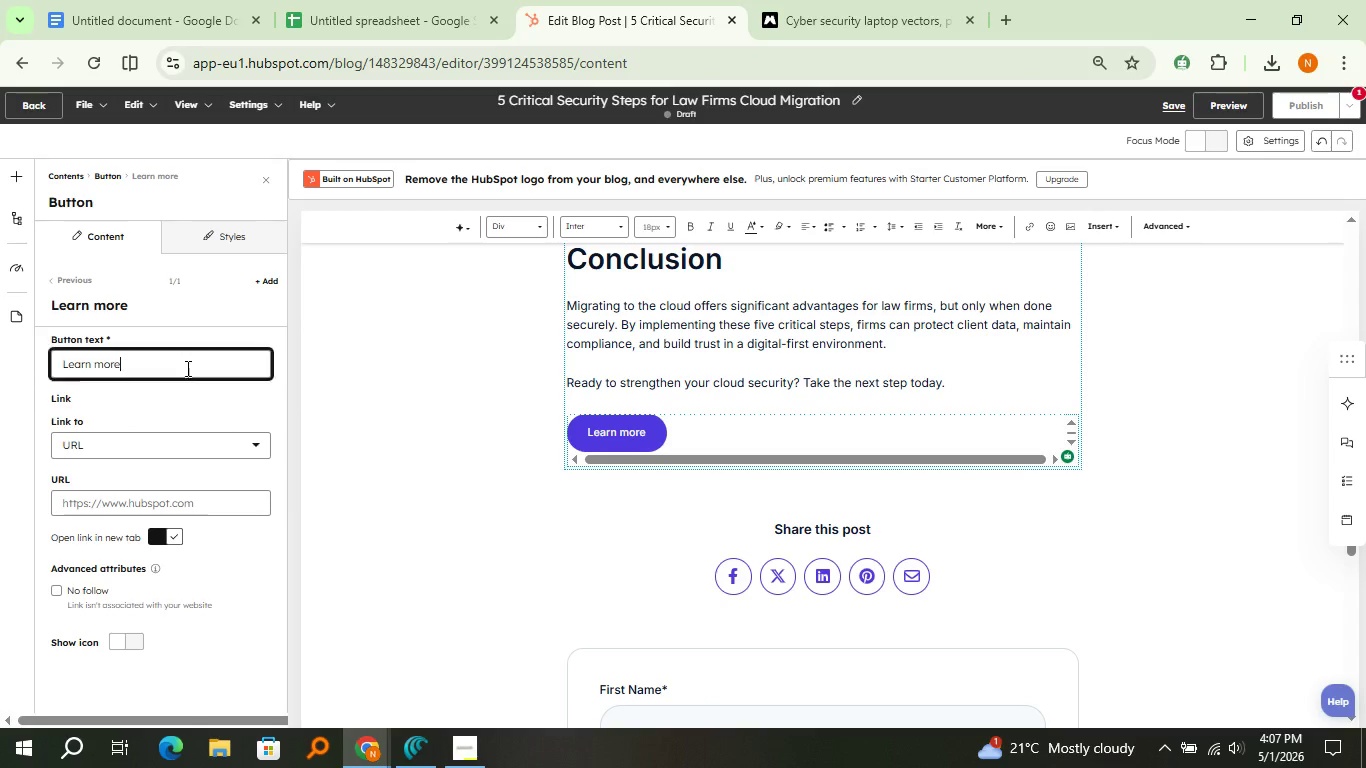 
double_click([186, 368])
 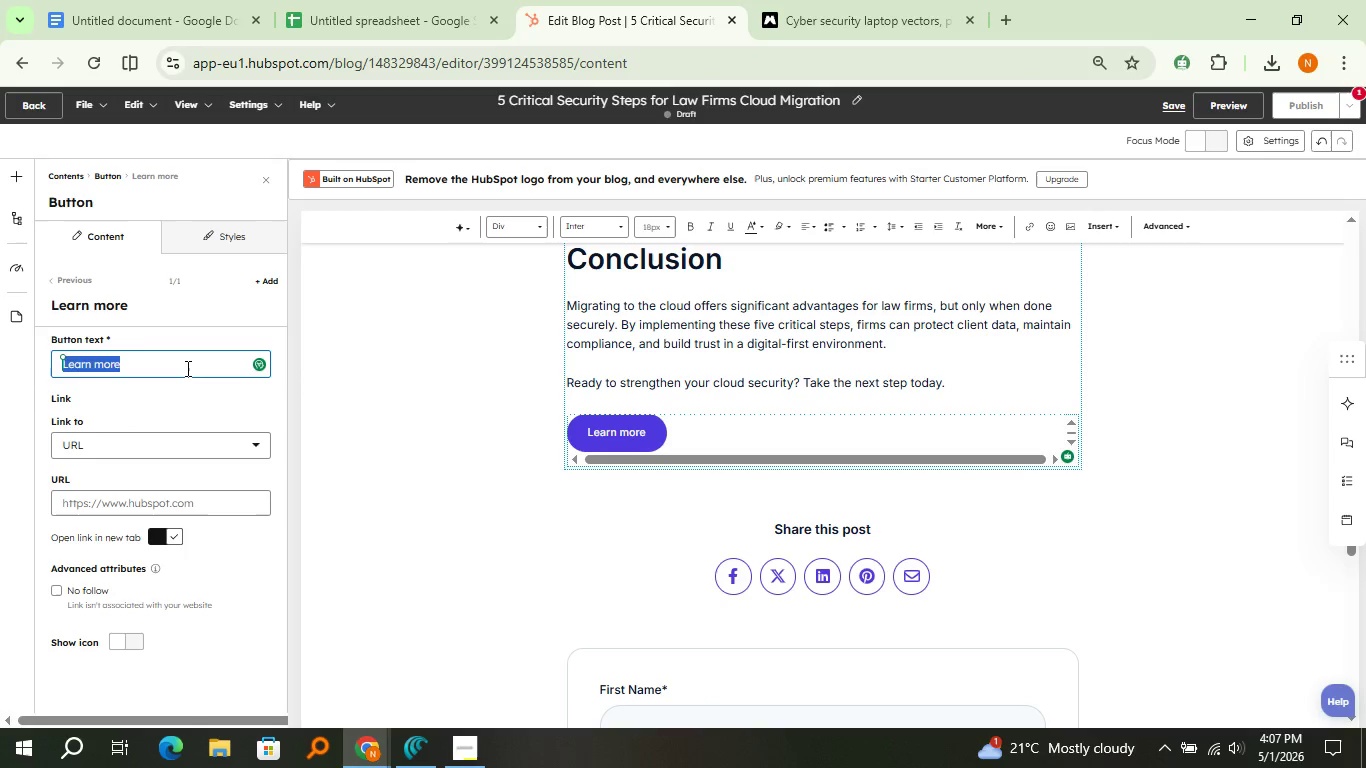 
triple_click([186, 368])
 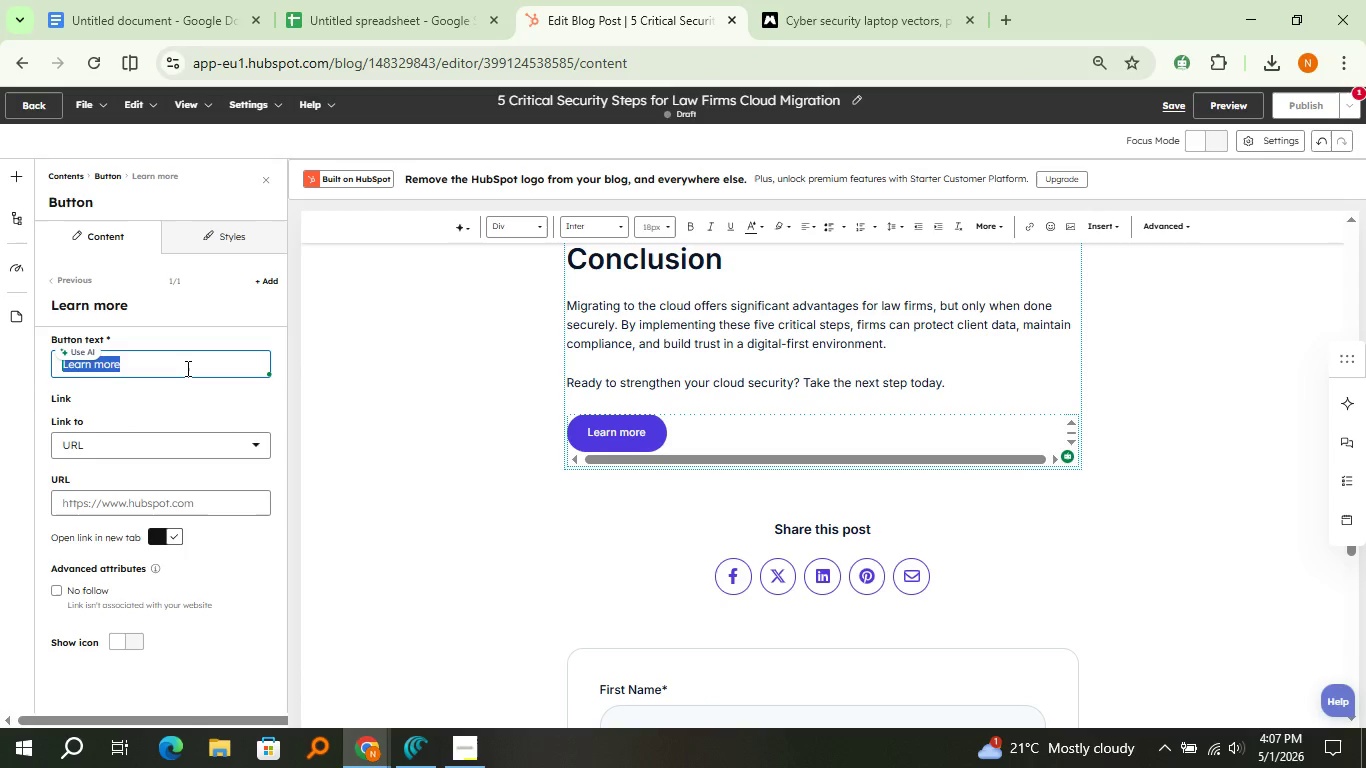 
type(Schedule a Security Audit)
 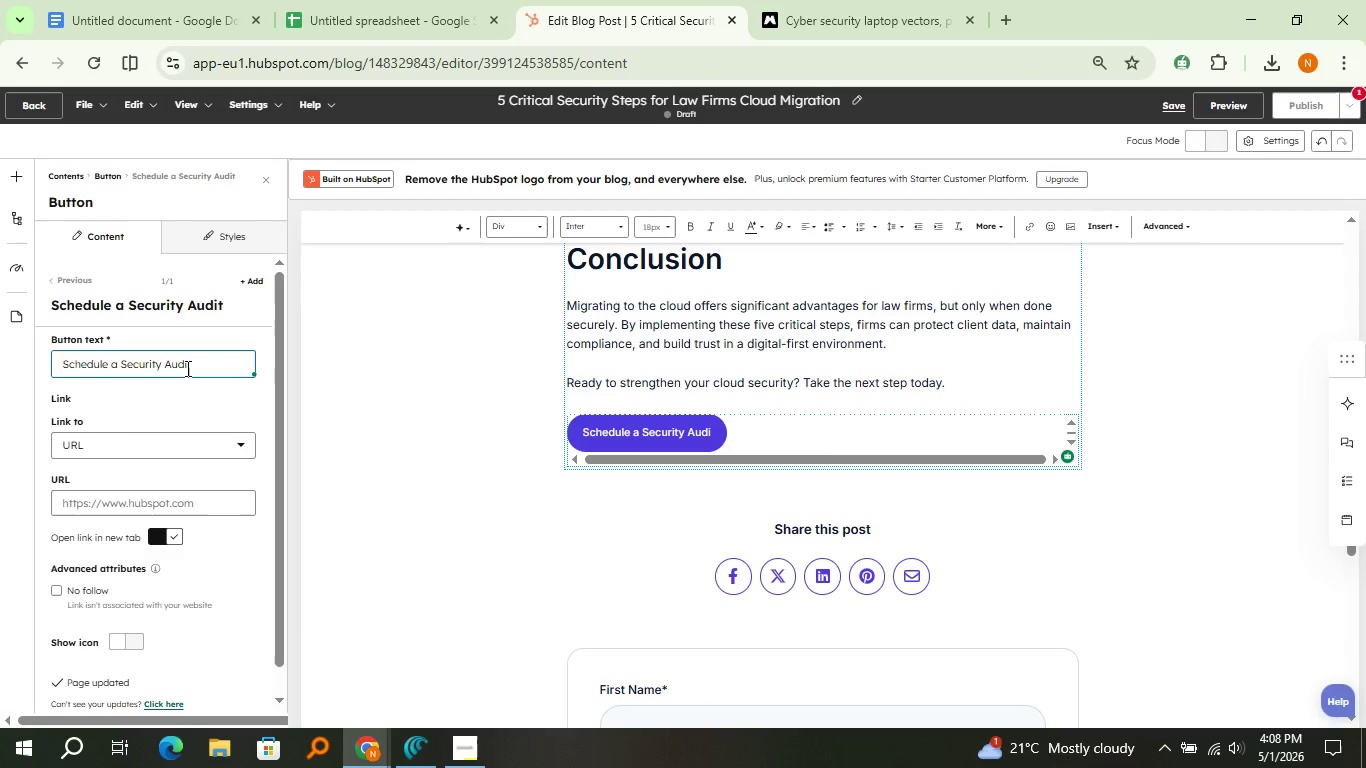 